 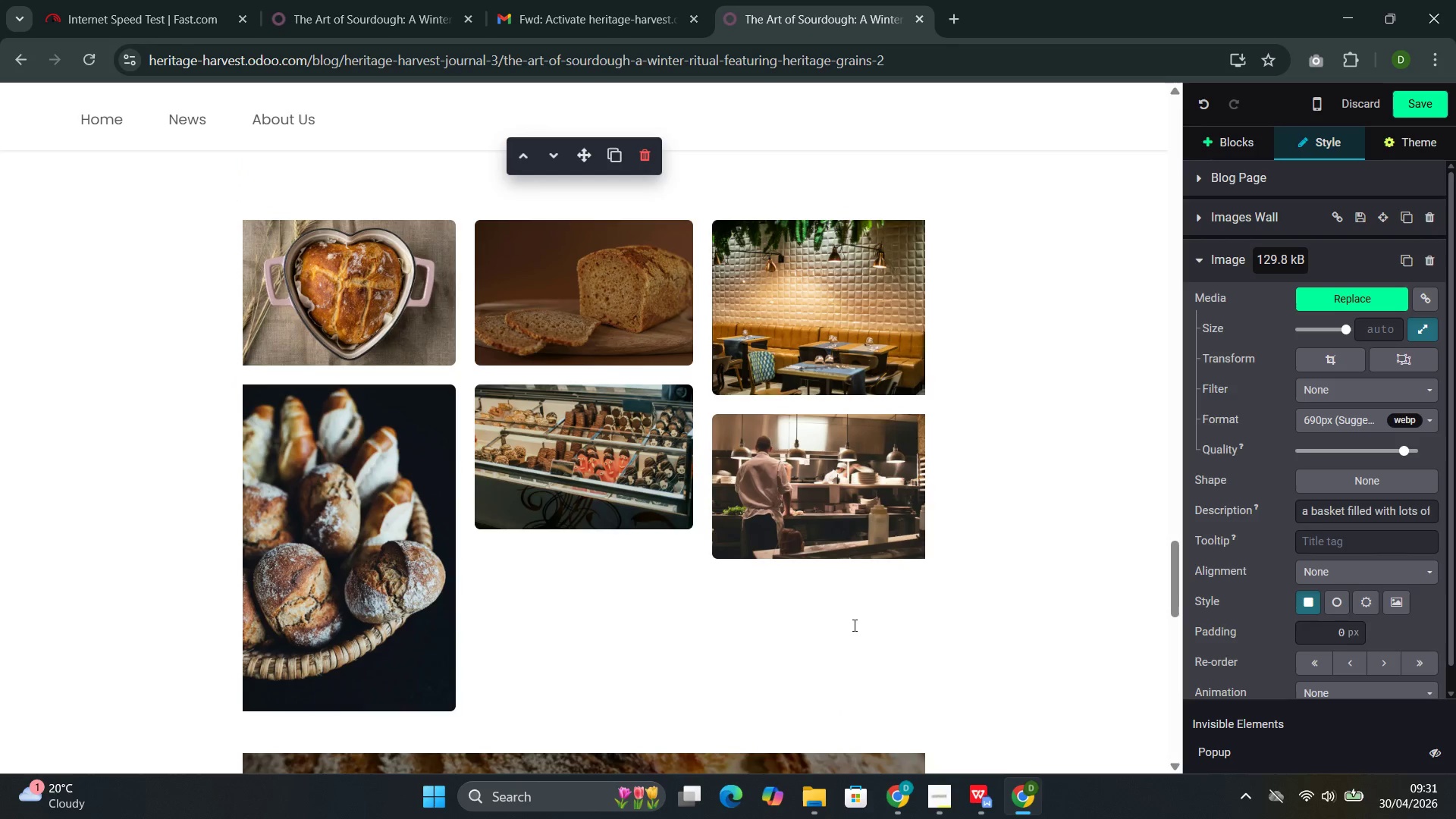 
double_click([821, 455])
 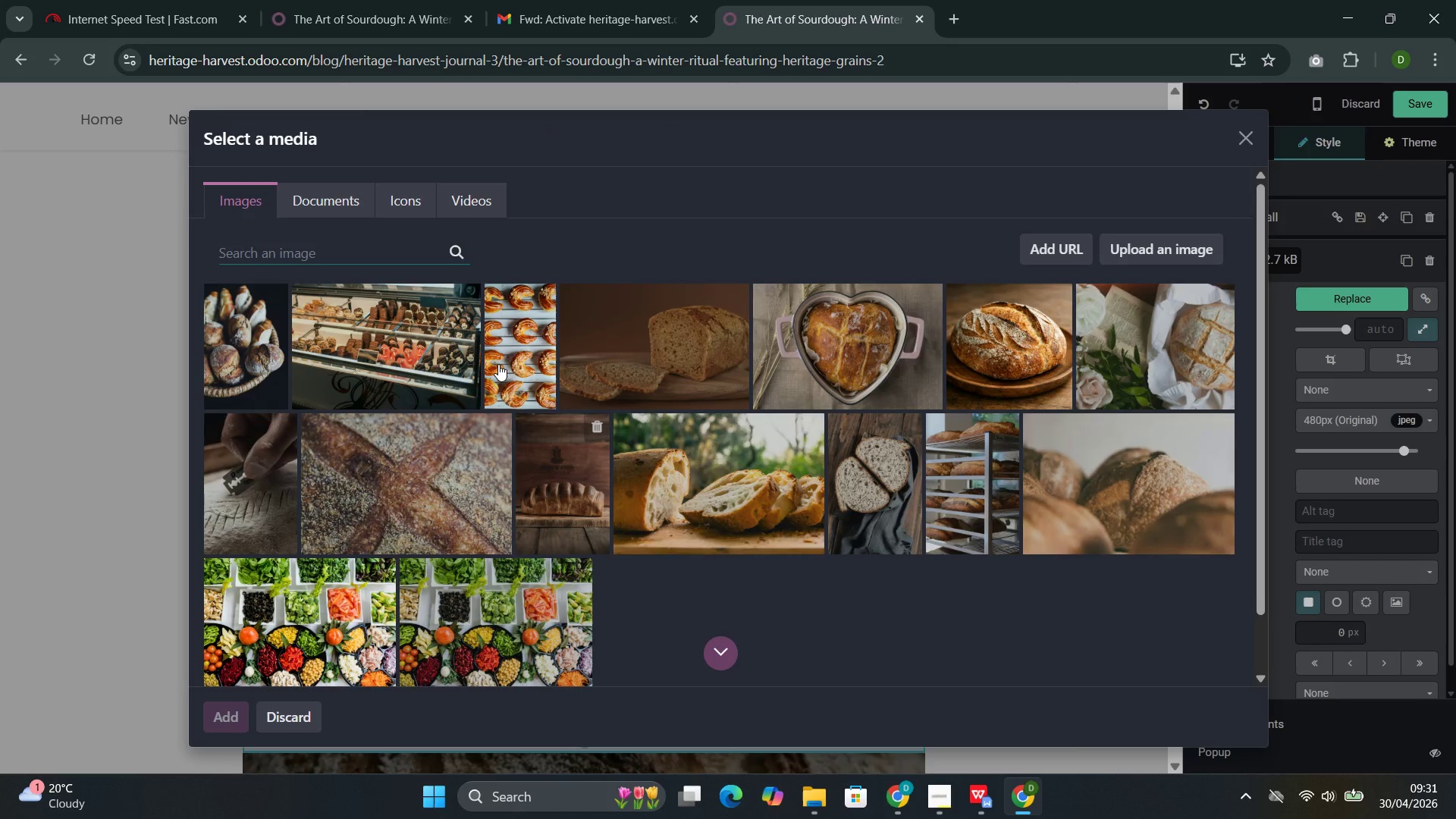 
left_click([389, 253])
 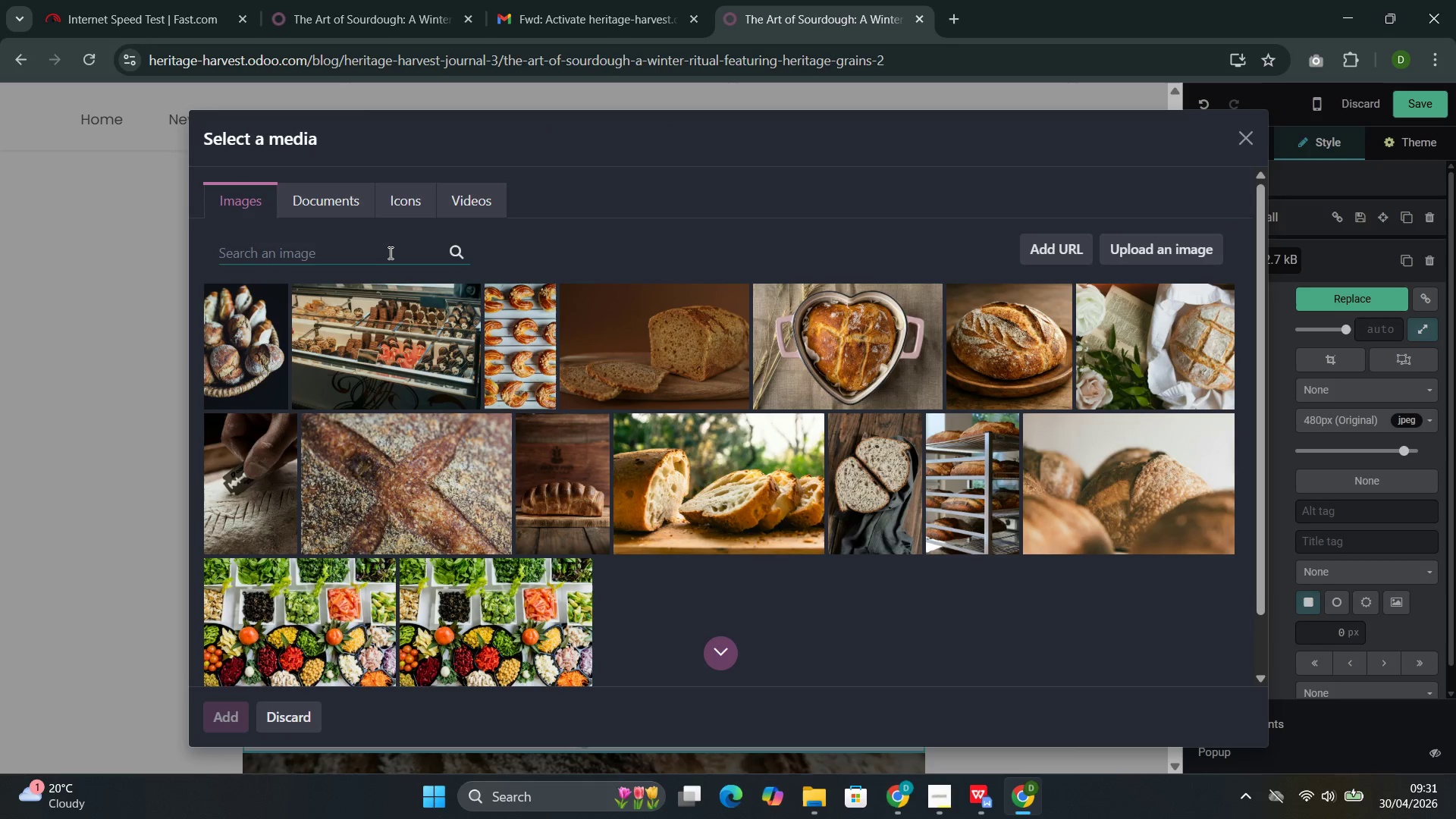 
key(Control+V)
 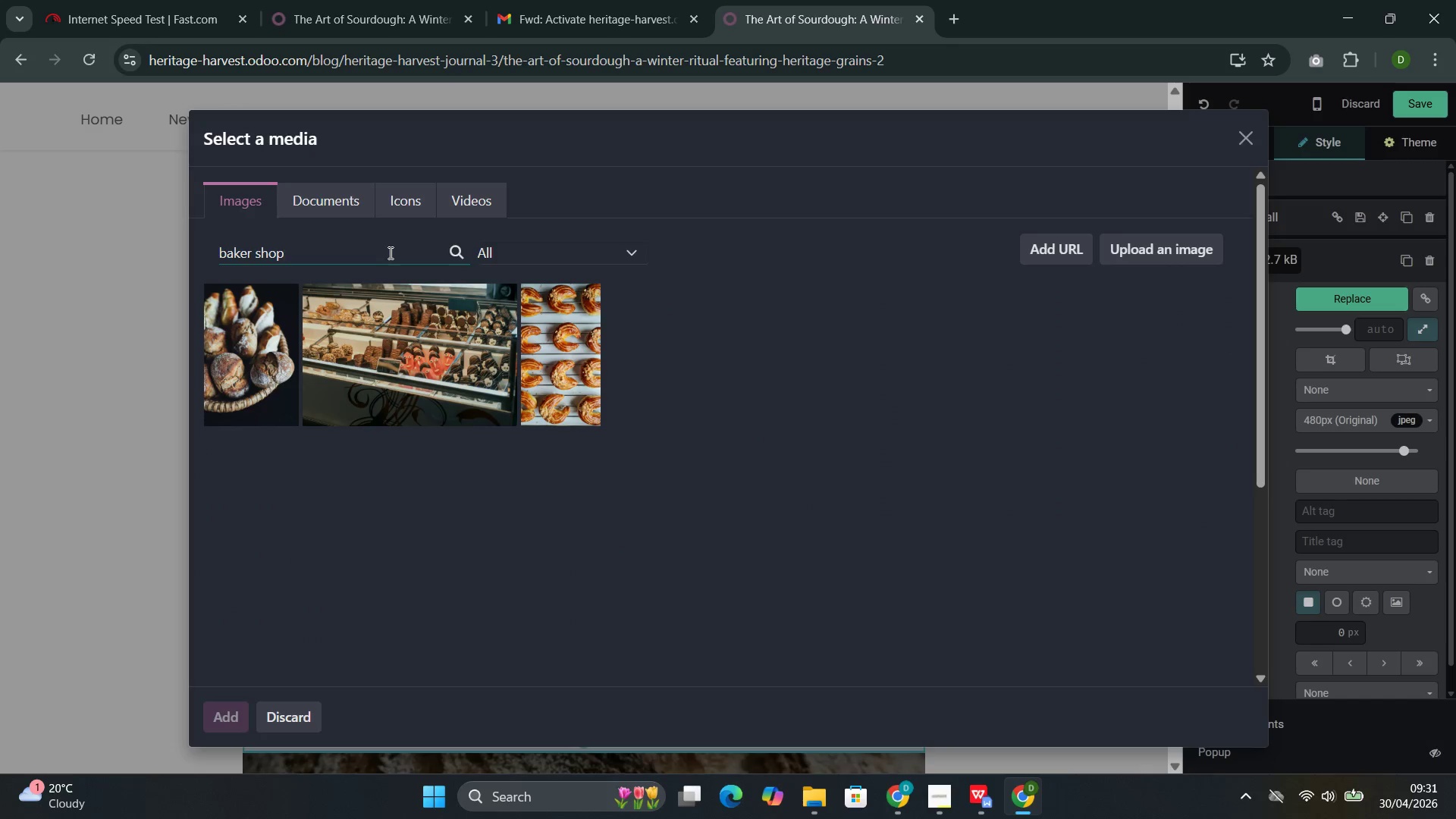 
scroll: coordinate [601, 457], scroll_direction: down, amount: 3.0
 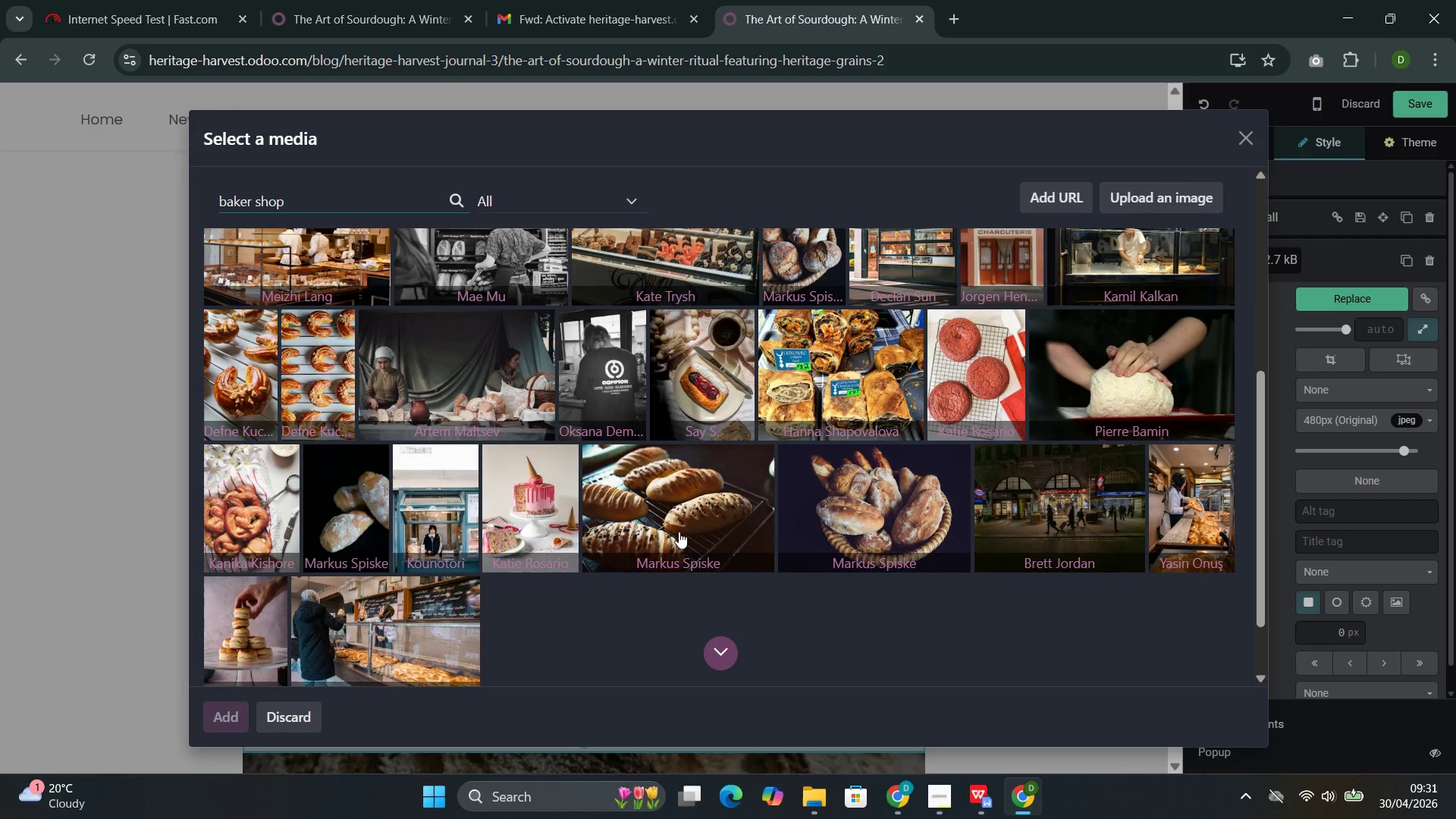 
left_click([682, 515])
 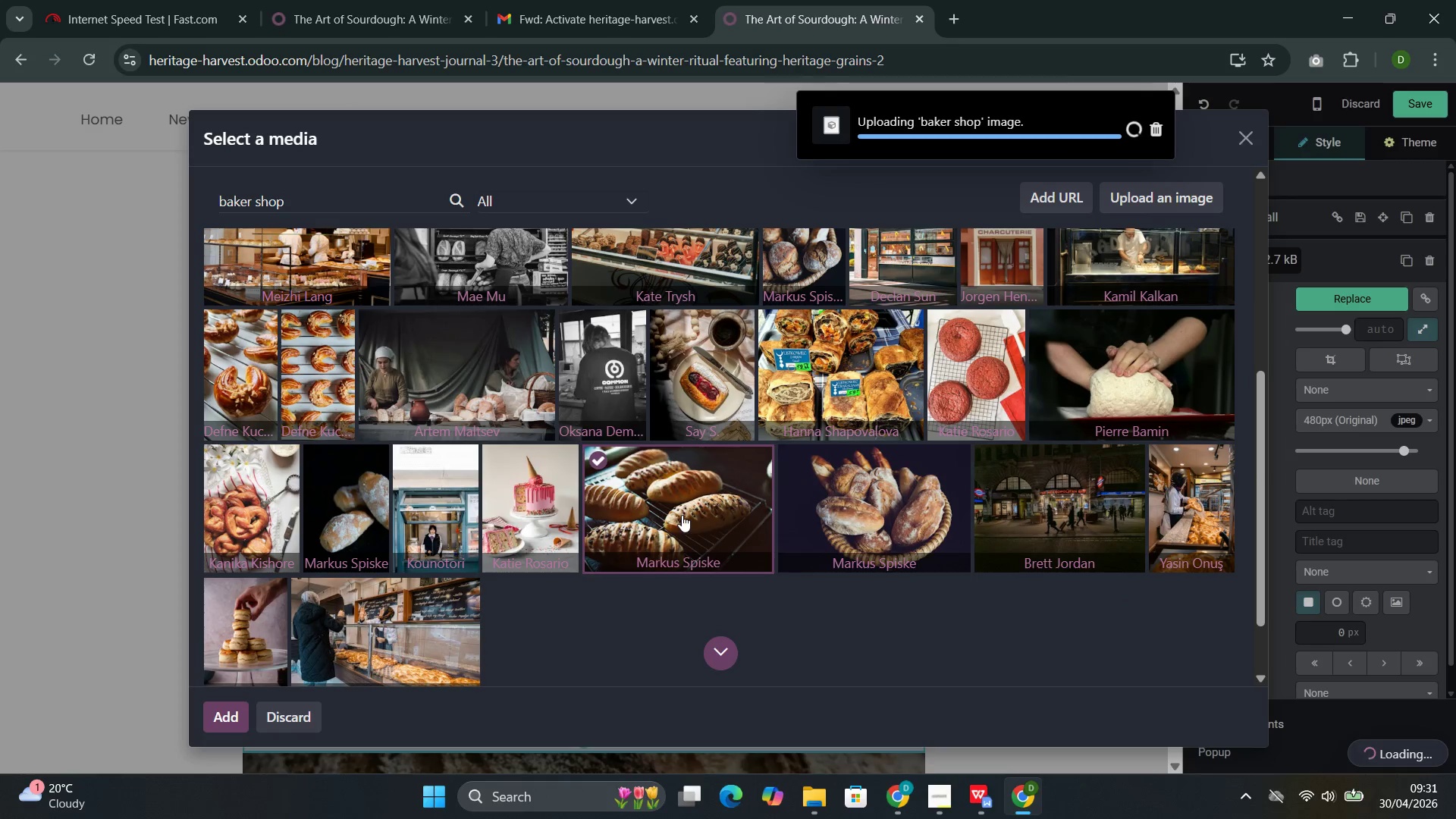 
mouse_move([667, 521])
 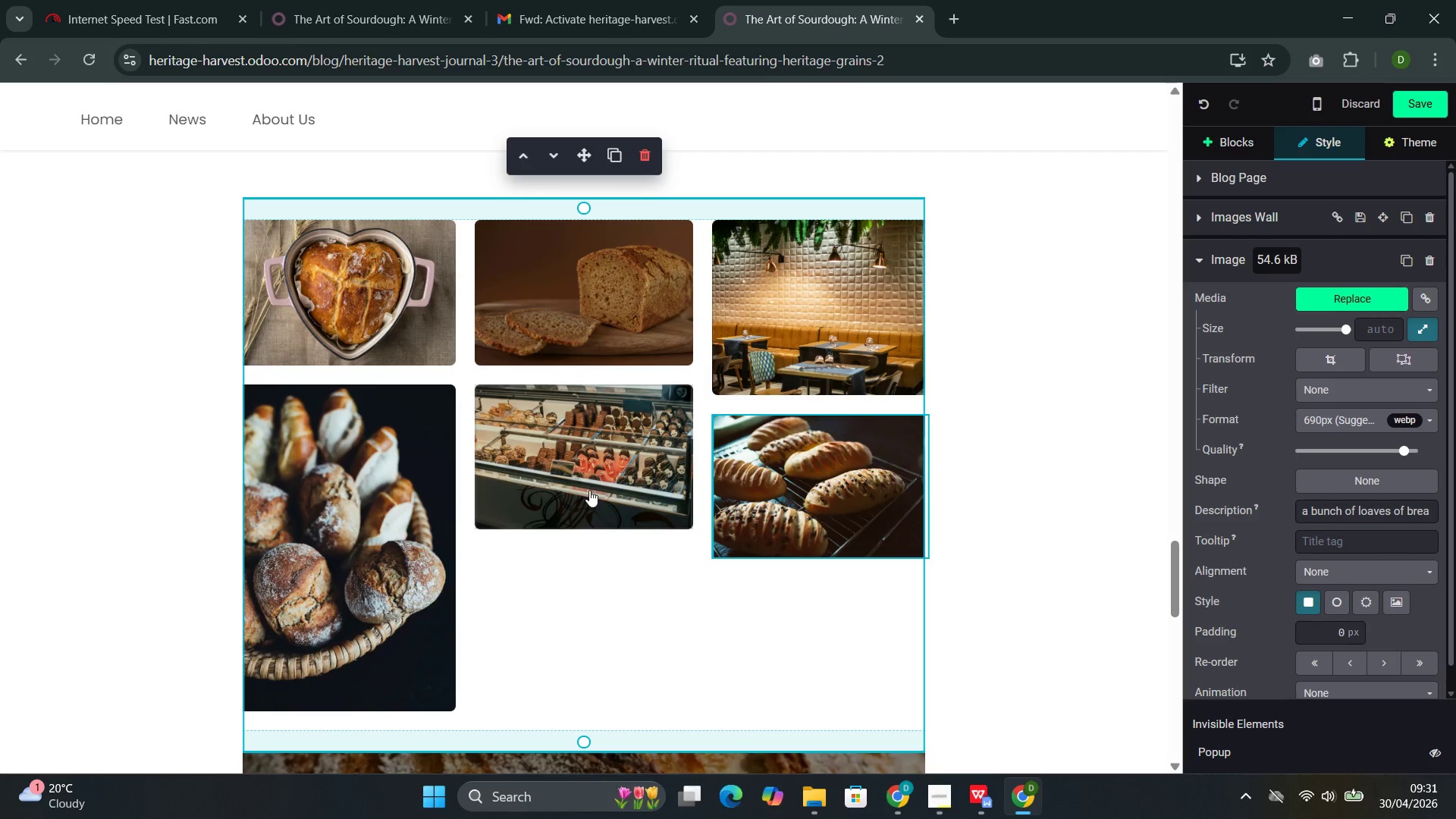 
double_click([589, 490])
 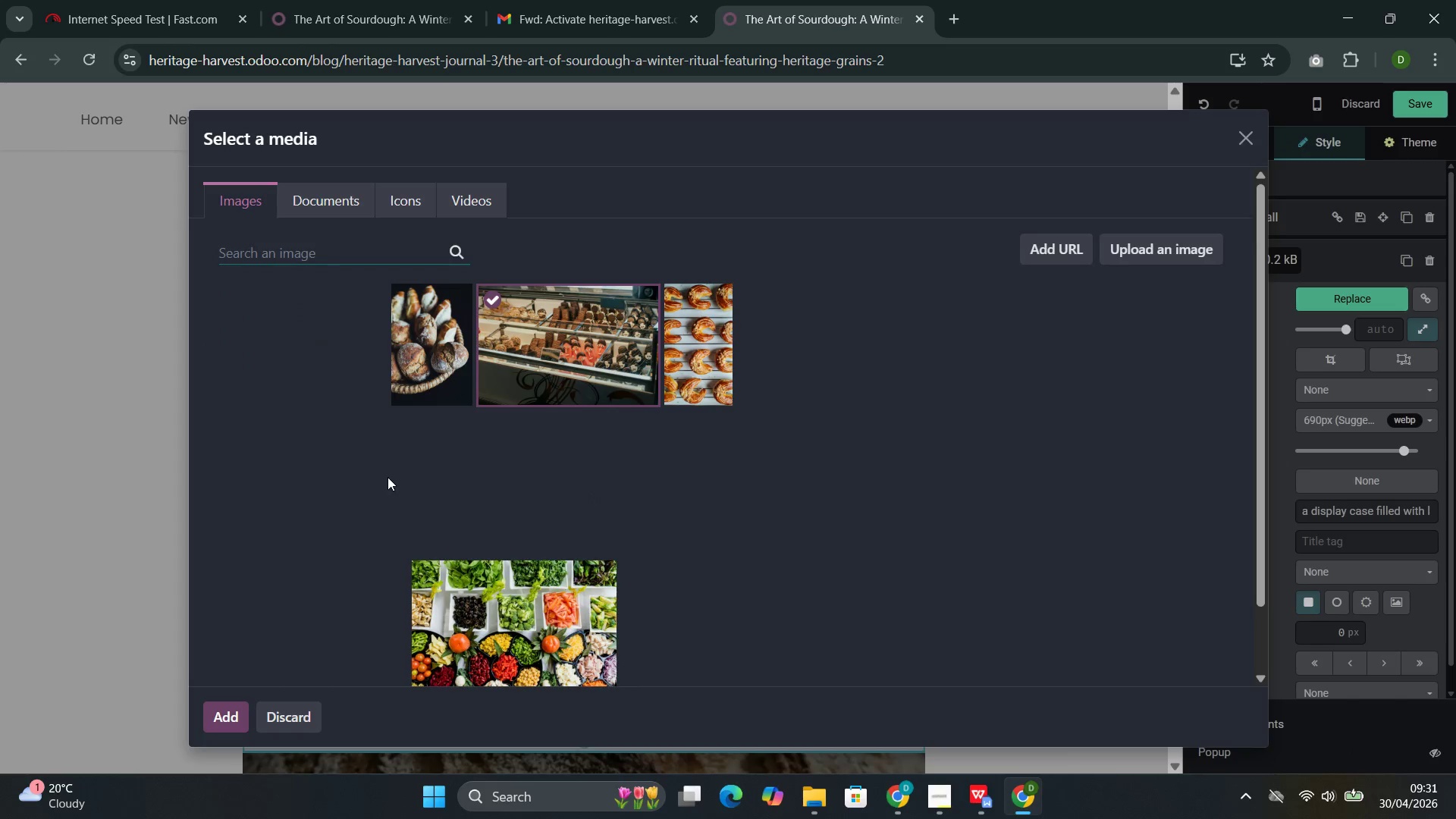 
scroll: coordinate [411, 471], scroll_direction: down, amount: 1.0
 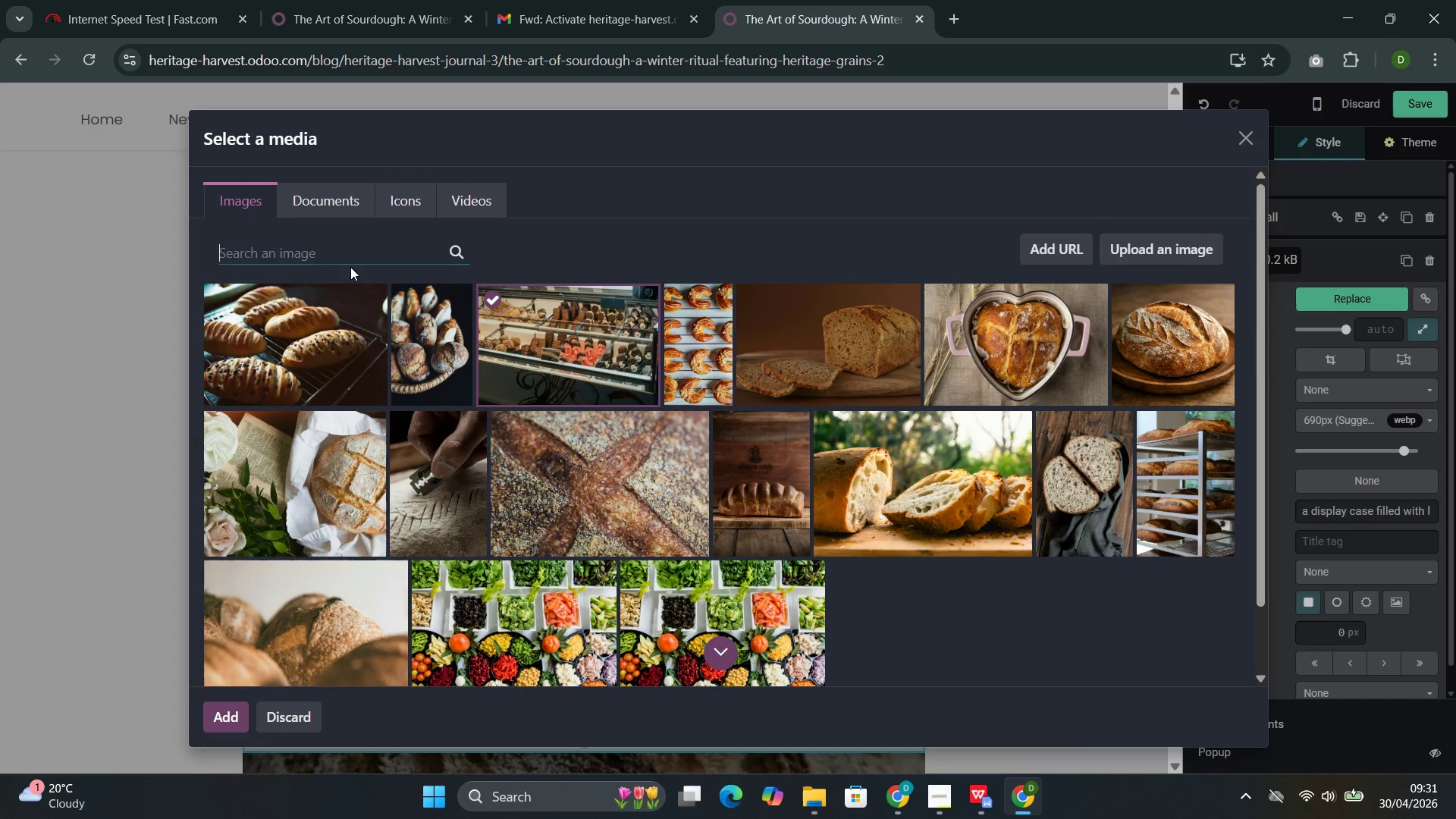 
key(Control+V)
 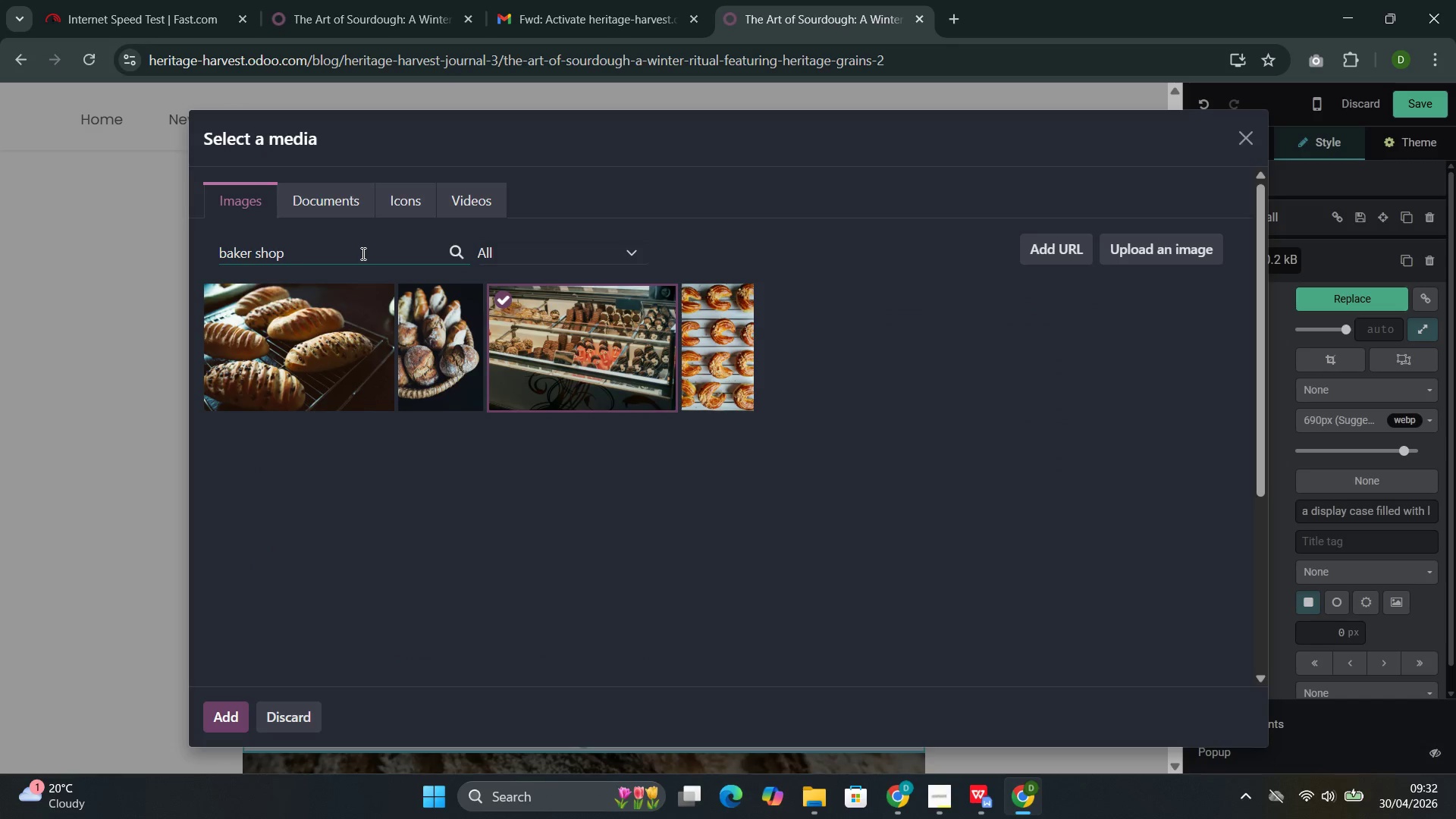 
scroll: coordinate [356, 429], scroll_direction: down, amount: 8.0
 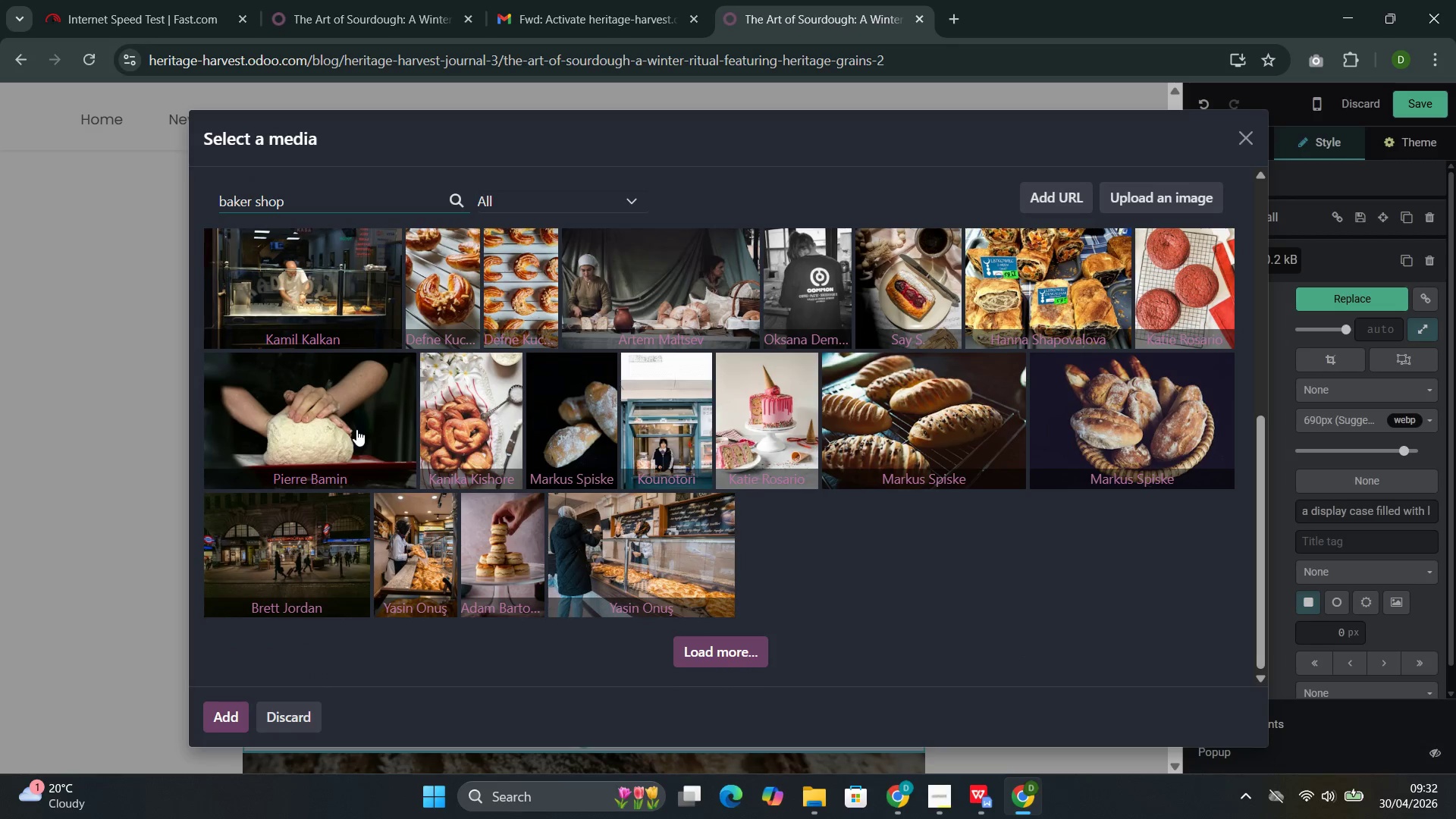 
scroll: coordinate [356, 429], scroll_direction: up, amount: 1.0
 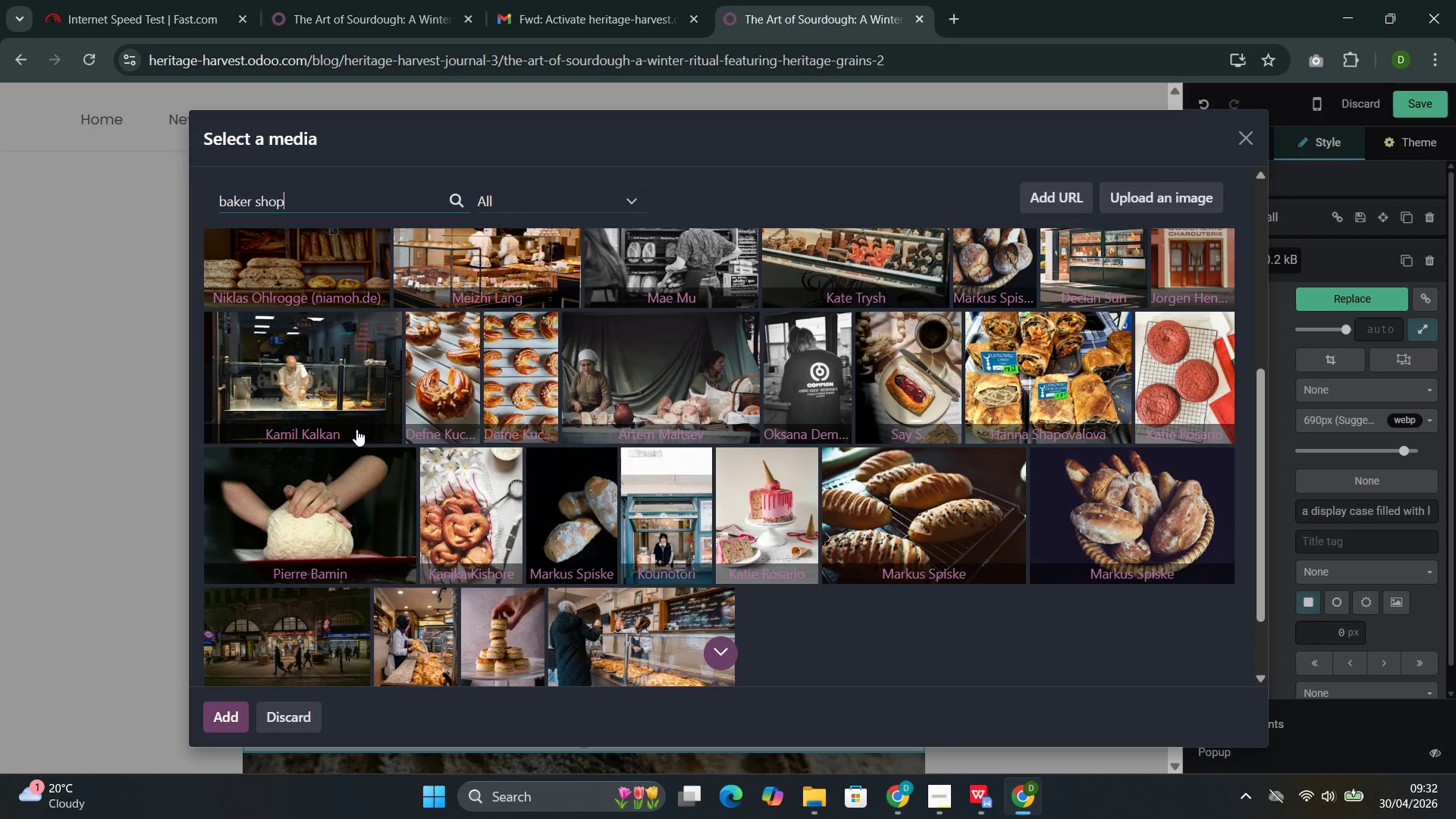 
scroll: coordinate [493, 457], scroll_direction: down, amount: 2.0
 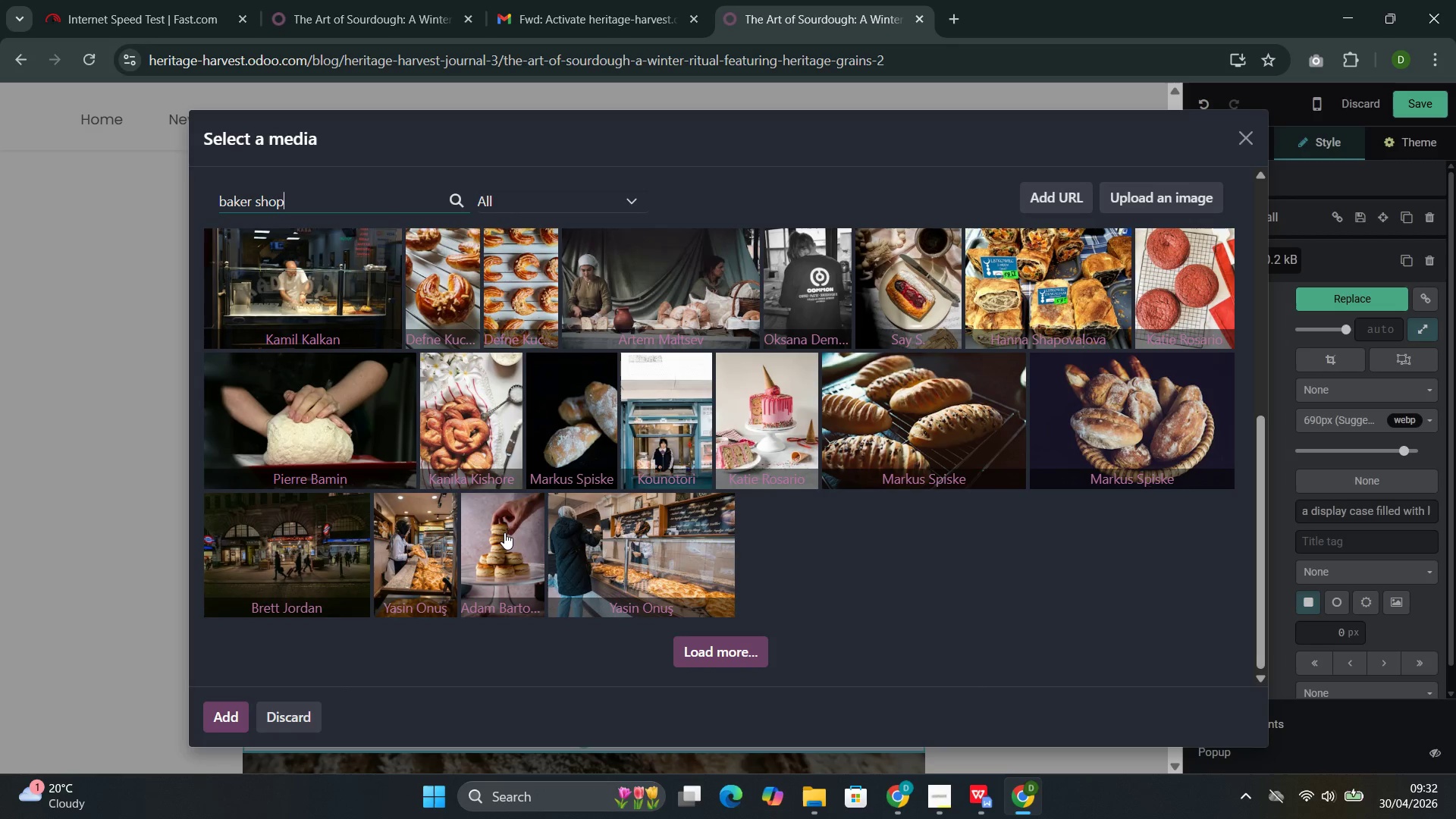 
left_click([504, 532])
 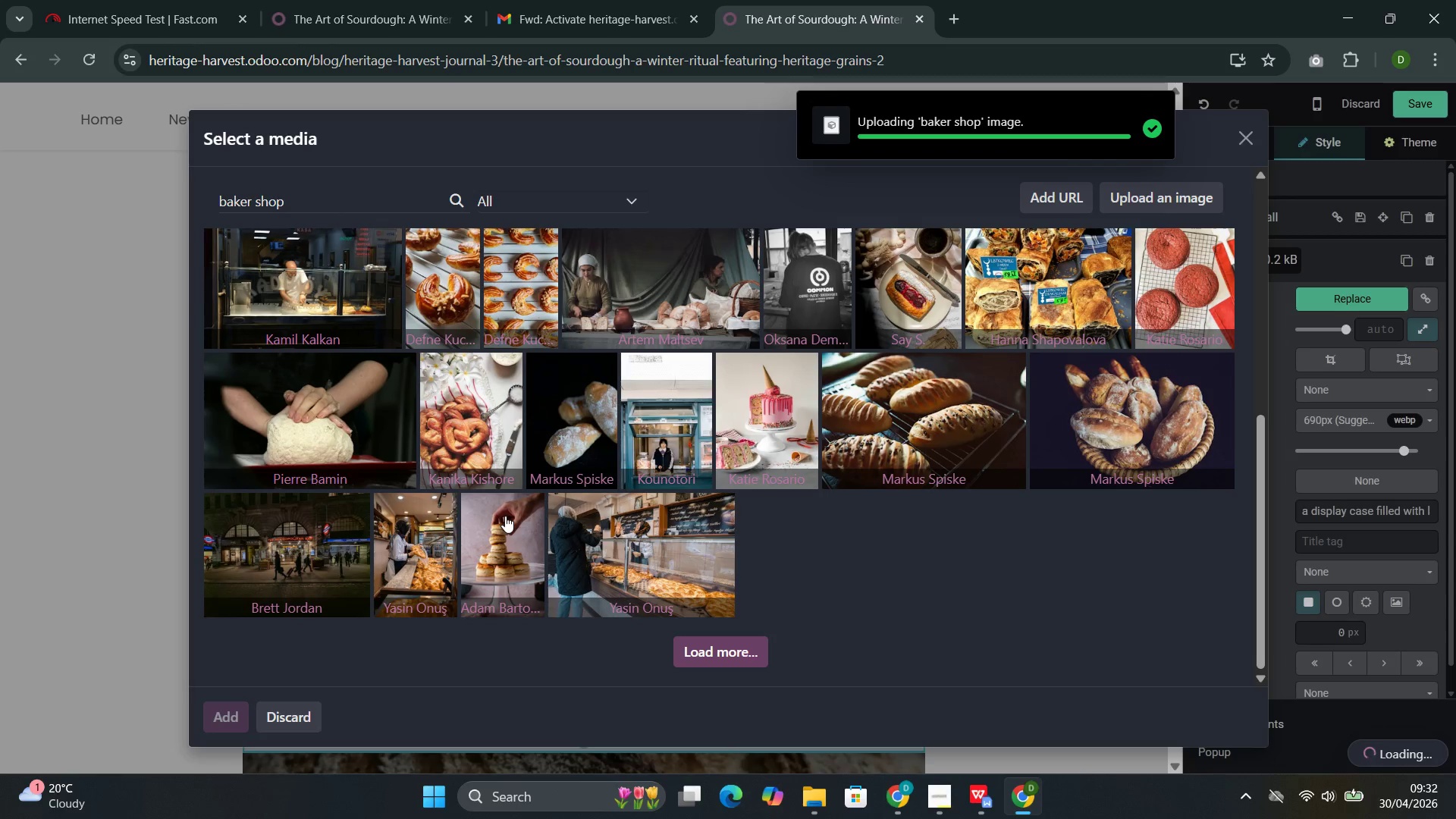 
mouse_move([524, 501])
 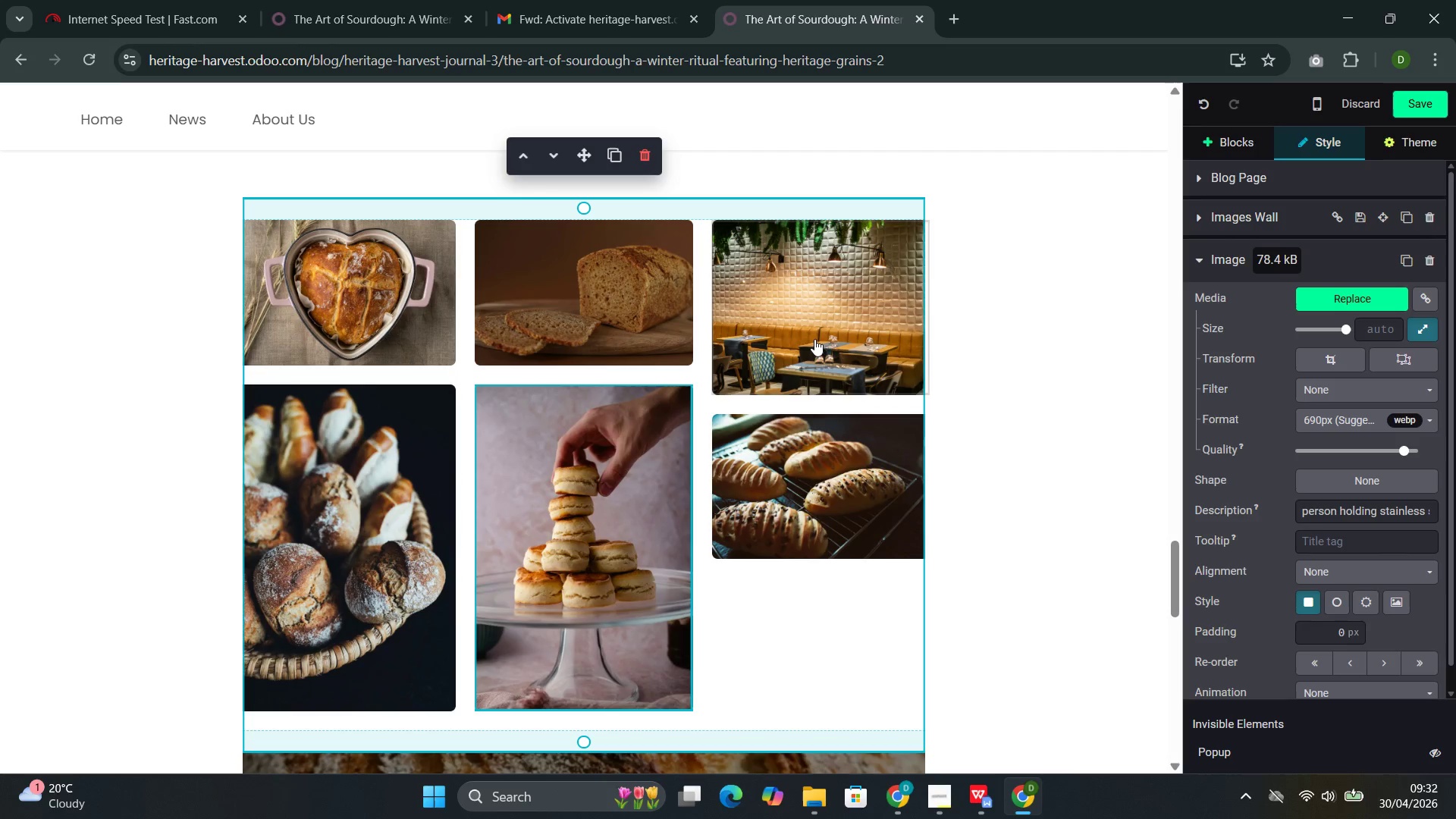 
double_click([814, 339])
 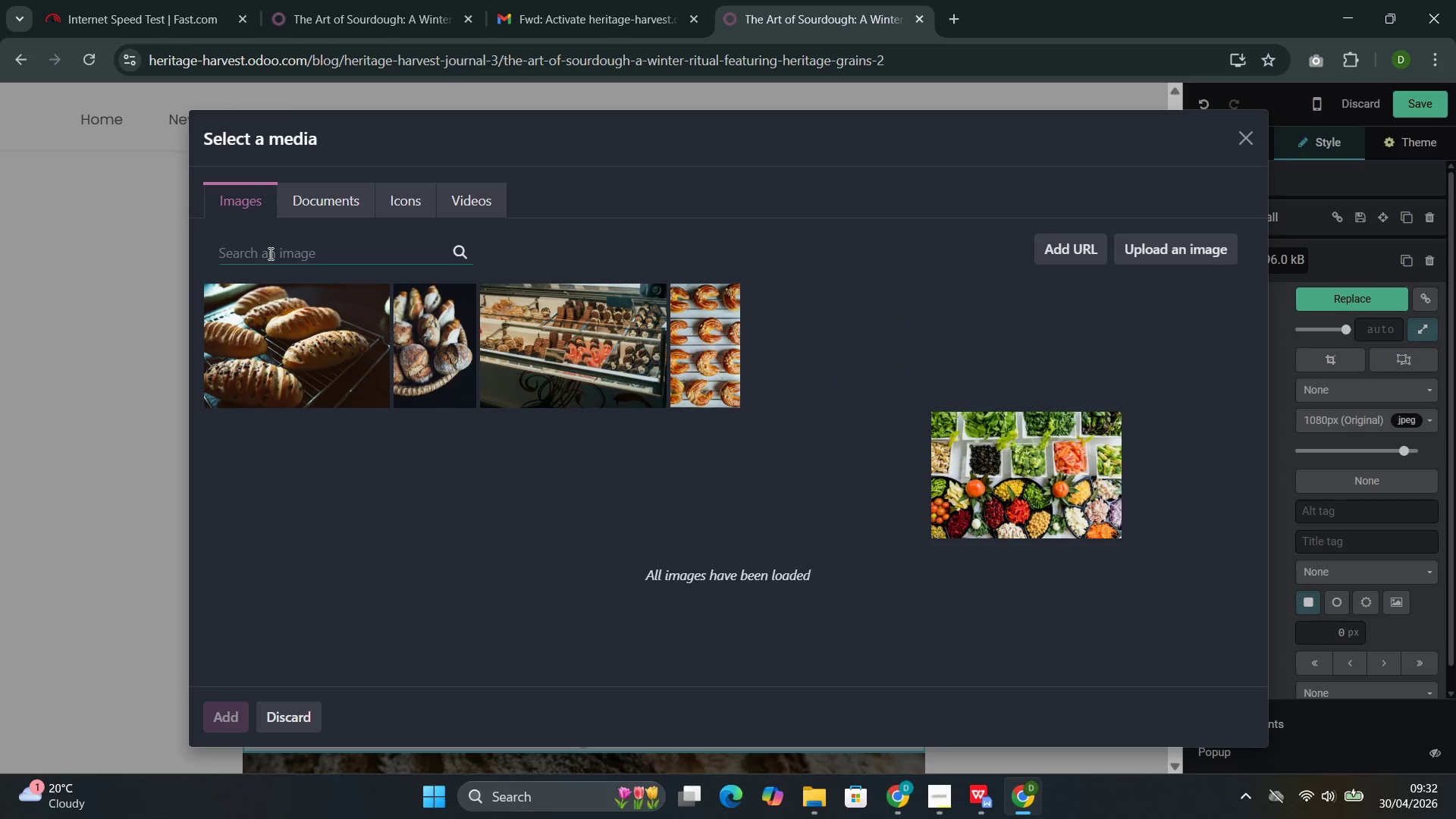 
key(Control+V)
 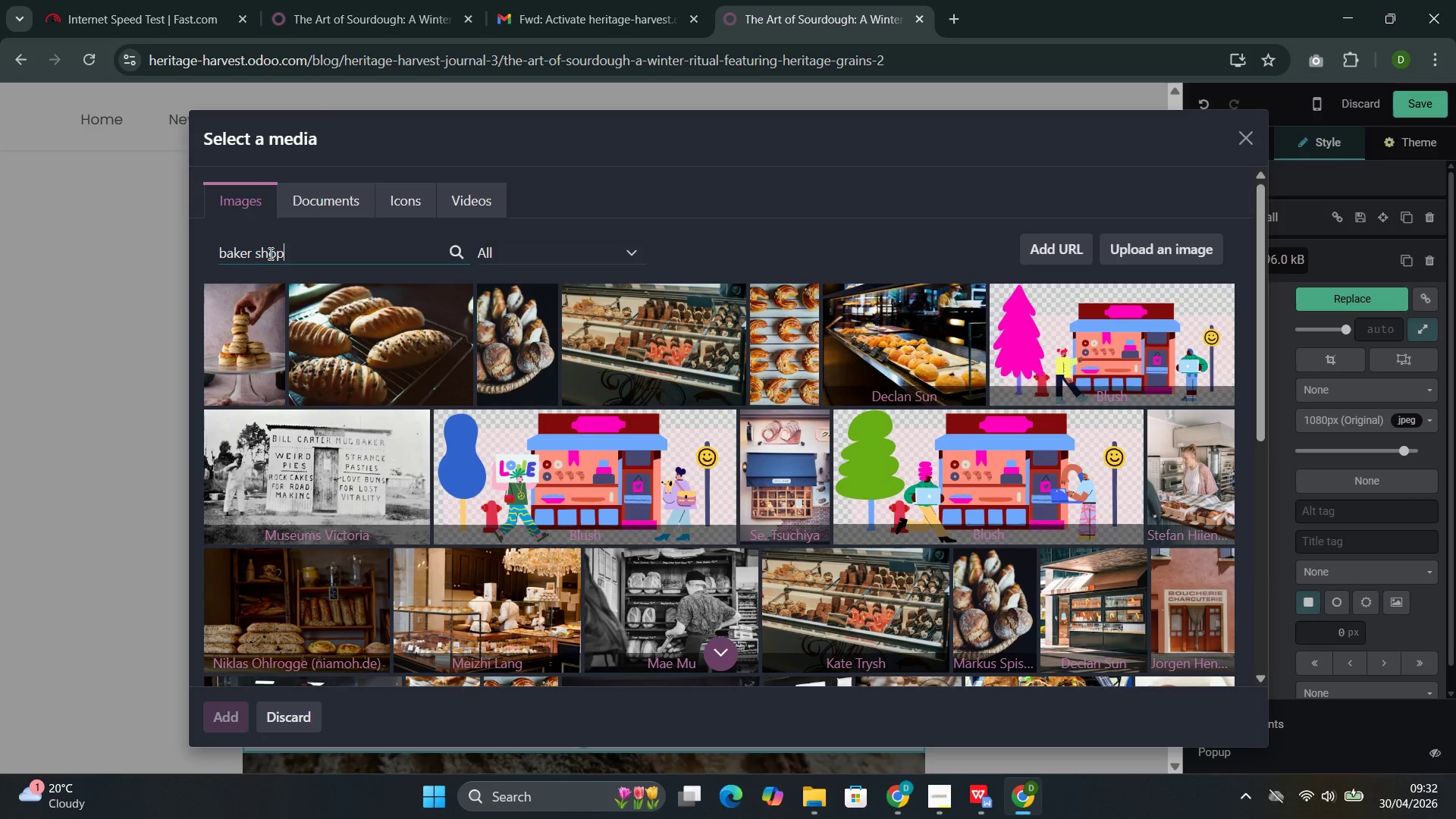 
wait(7.7)
 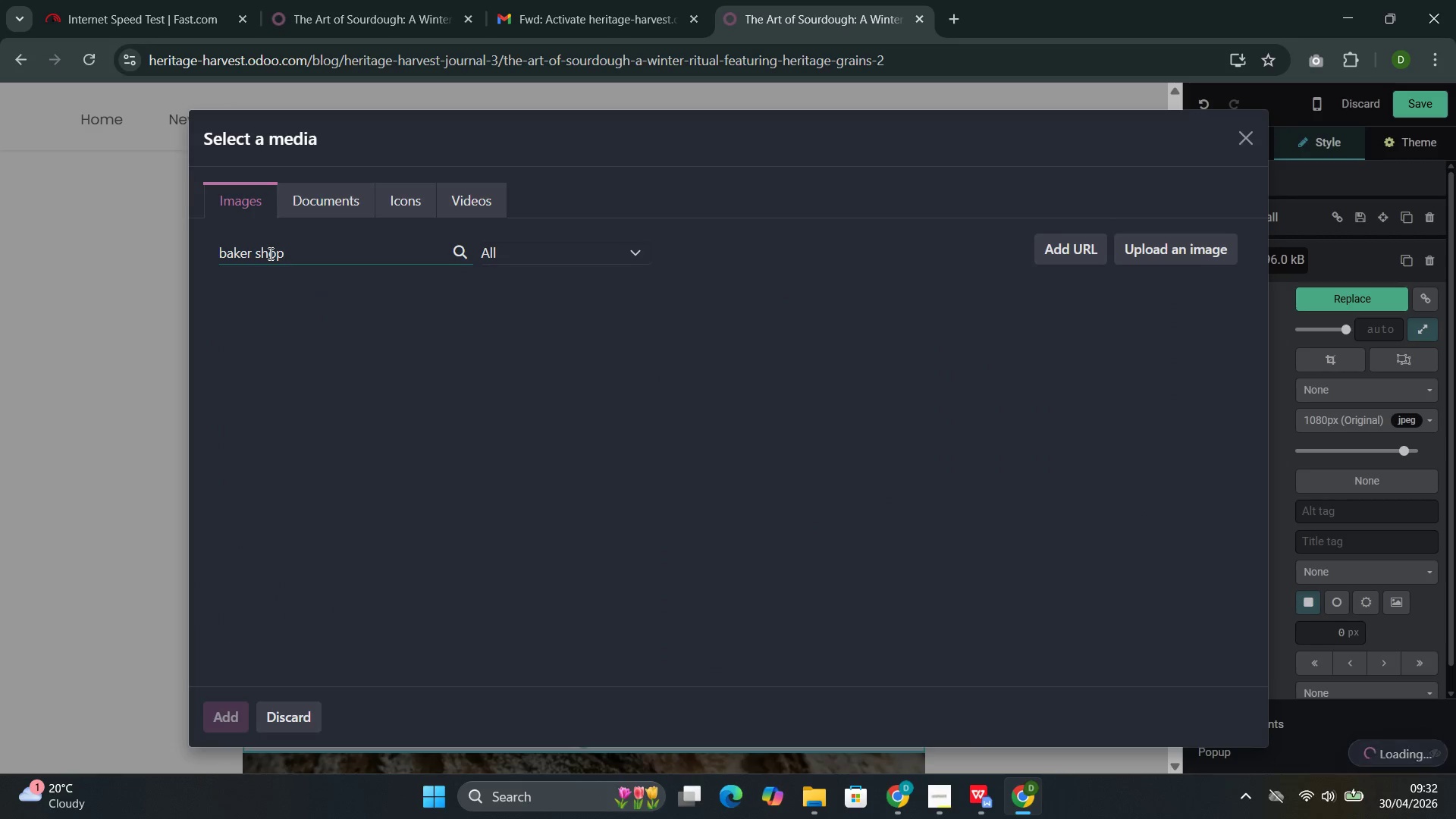 
scroll: coordinate [446, 338], scroll_direction: down, amount: 3.0
 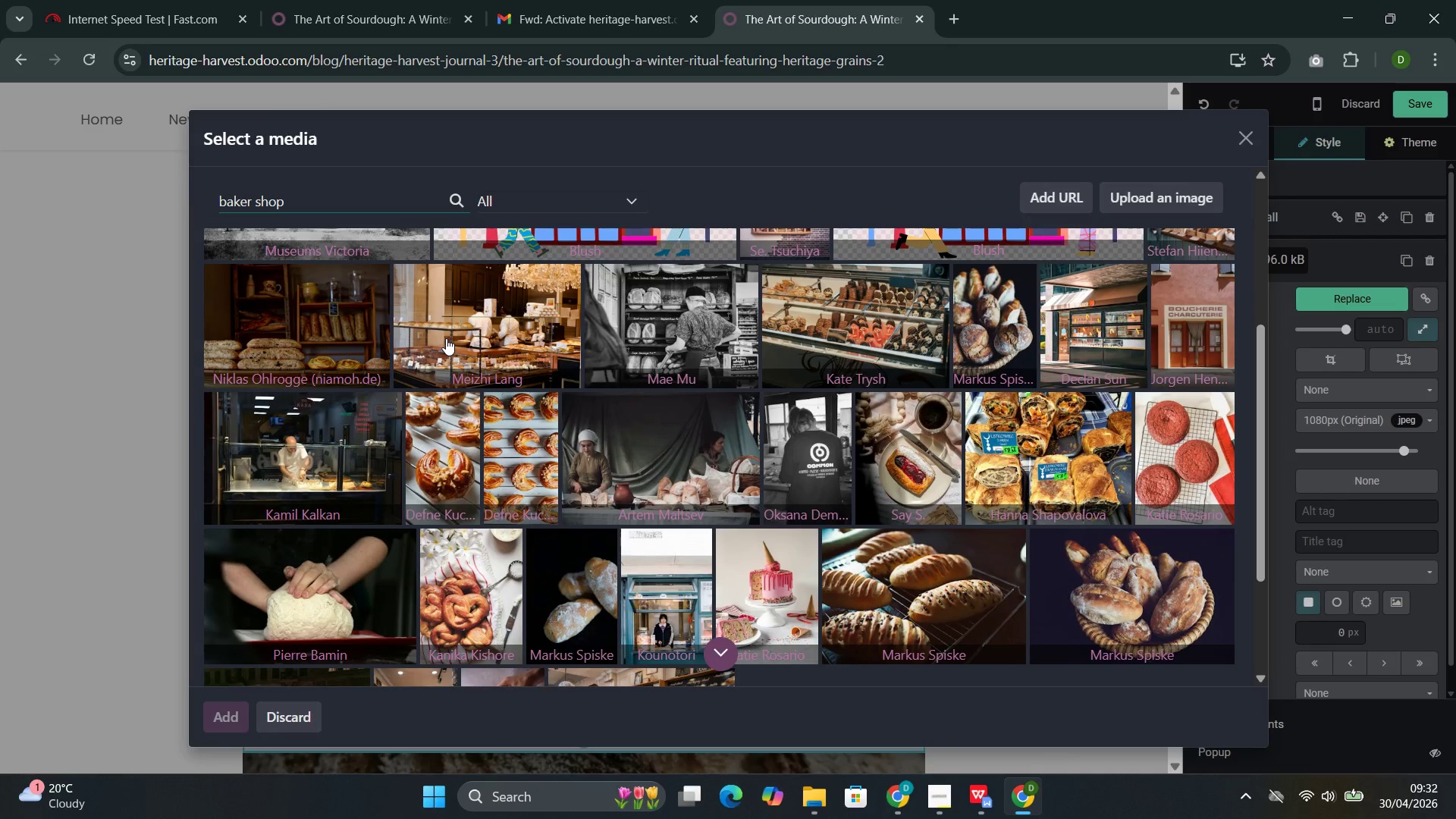 
scroll: coordinate [446, 338], scroll_direction: up, amount: 4.0
 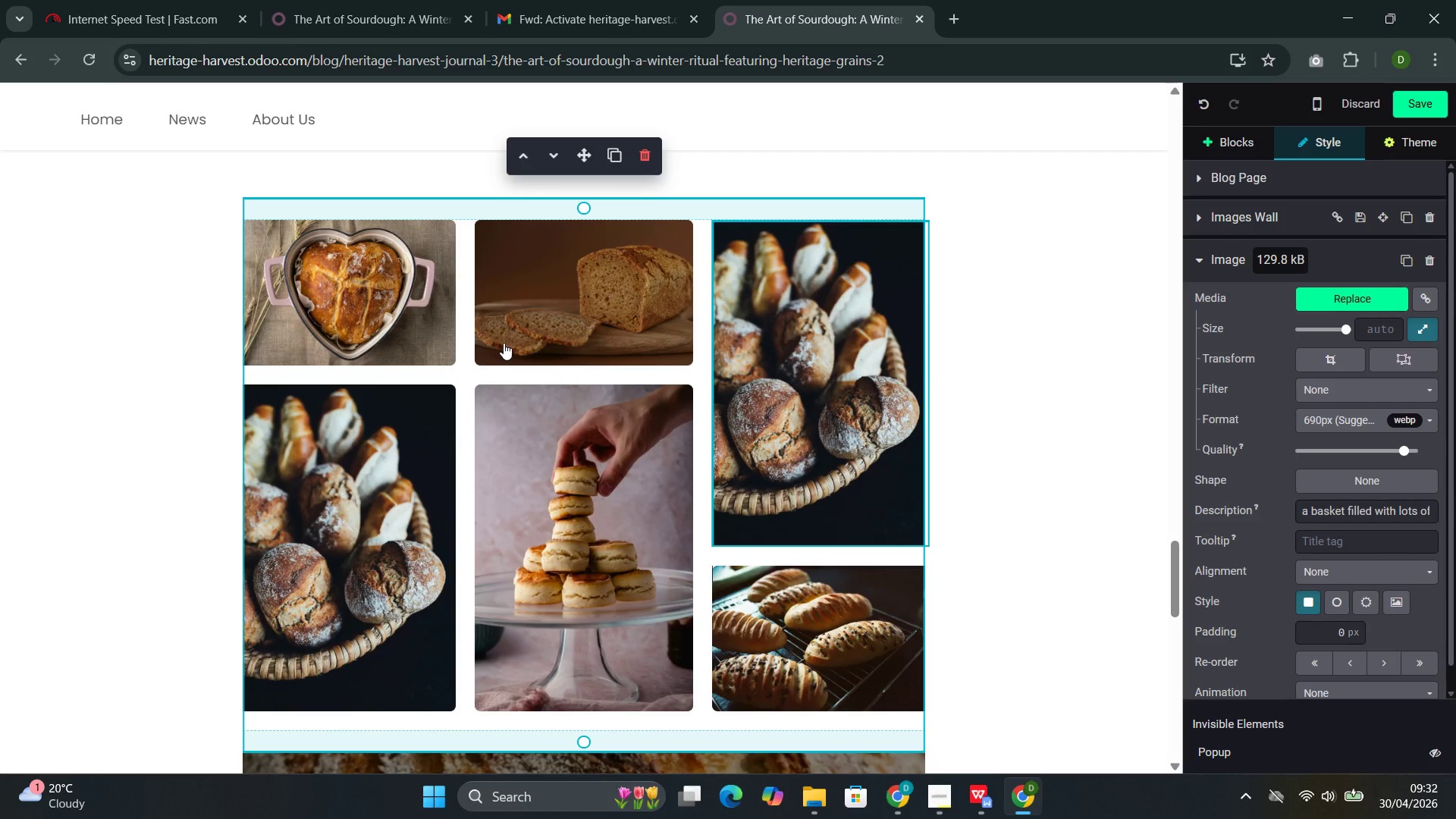 
double_click([750, 357])
 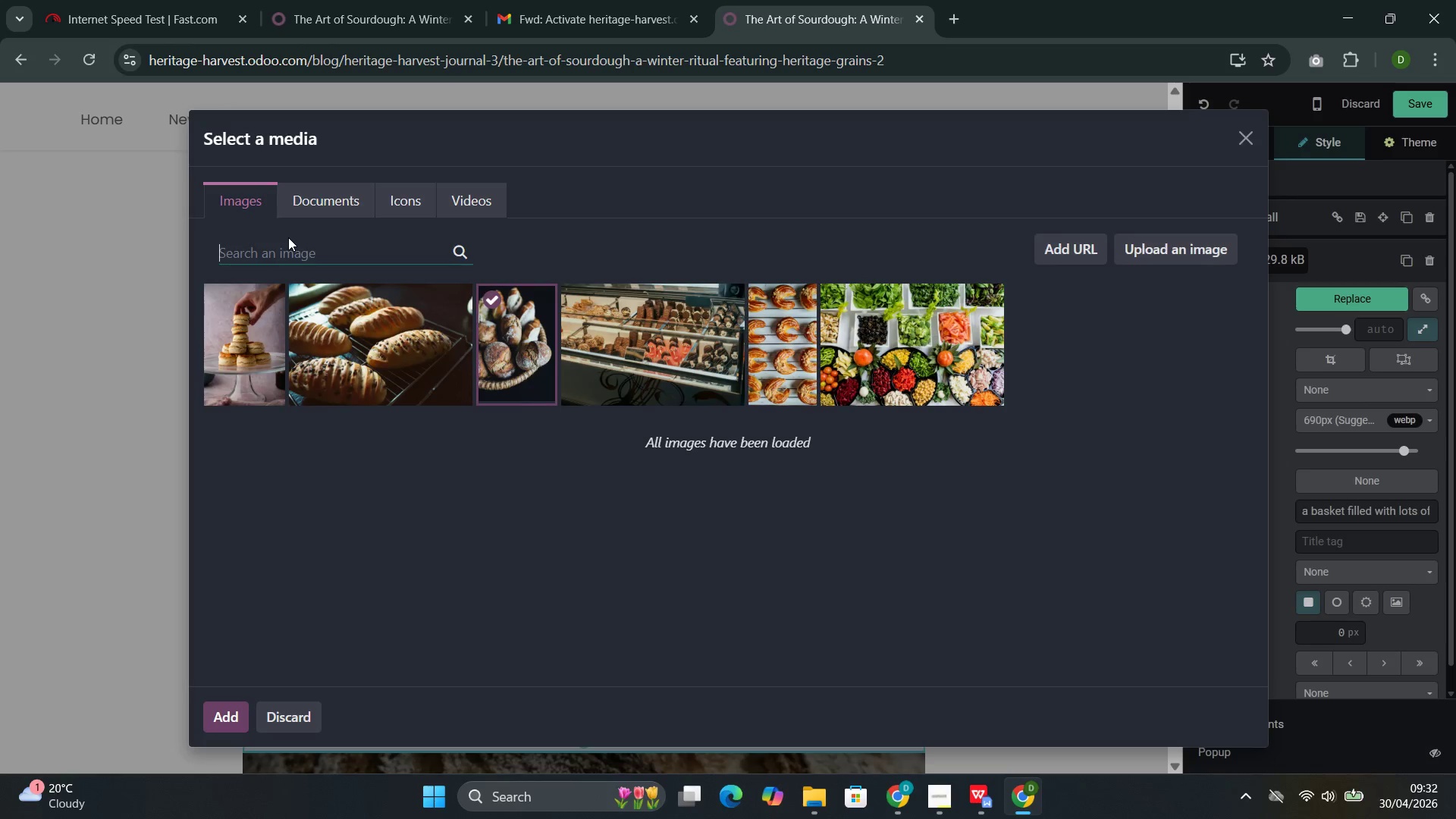 
key(Control+V)
 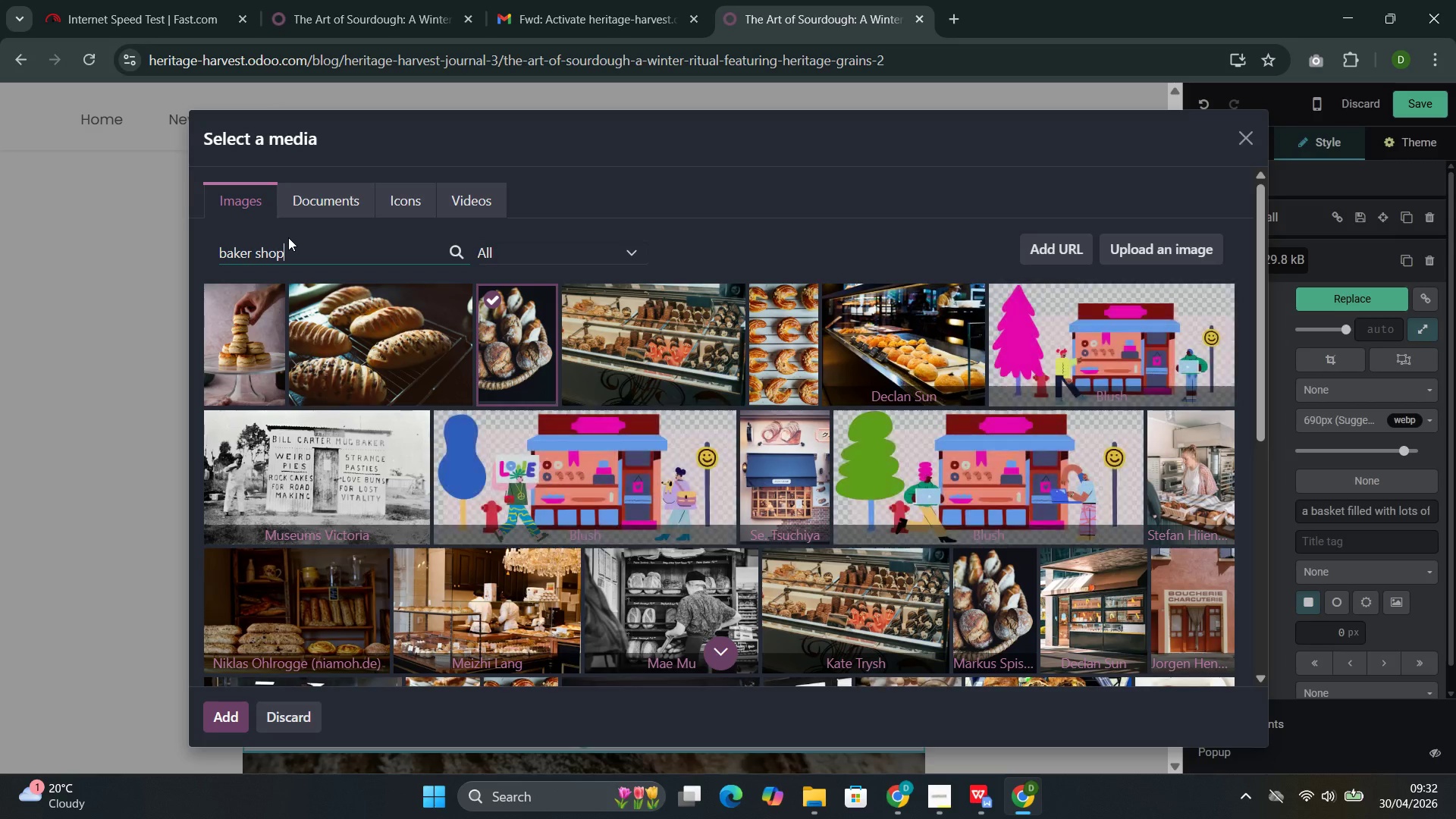 
wait(5.86)
 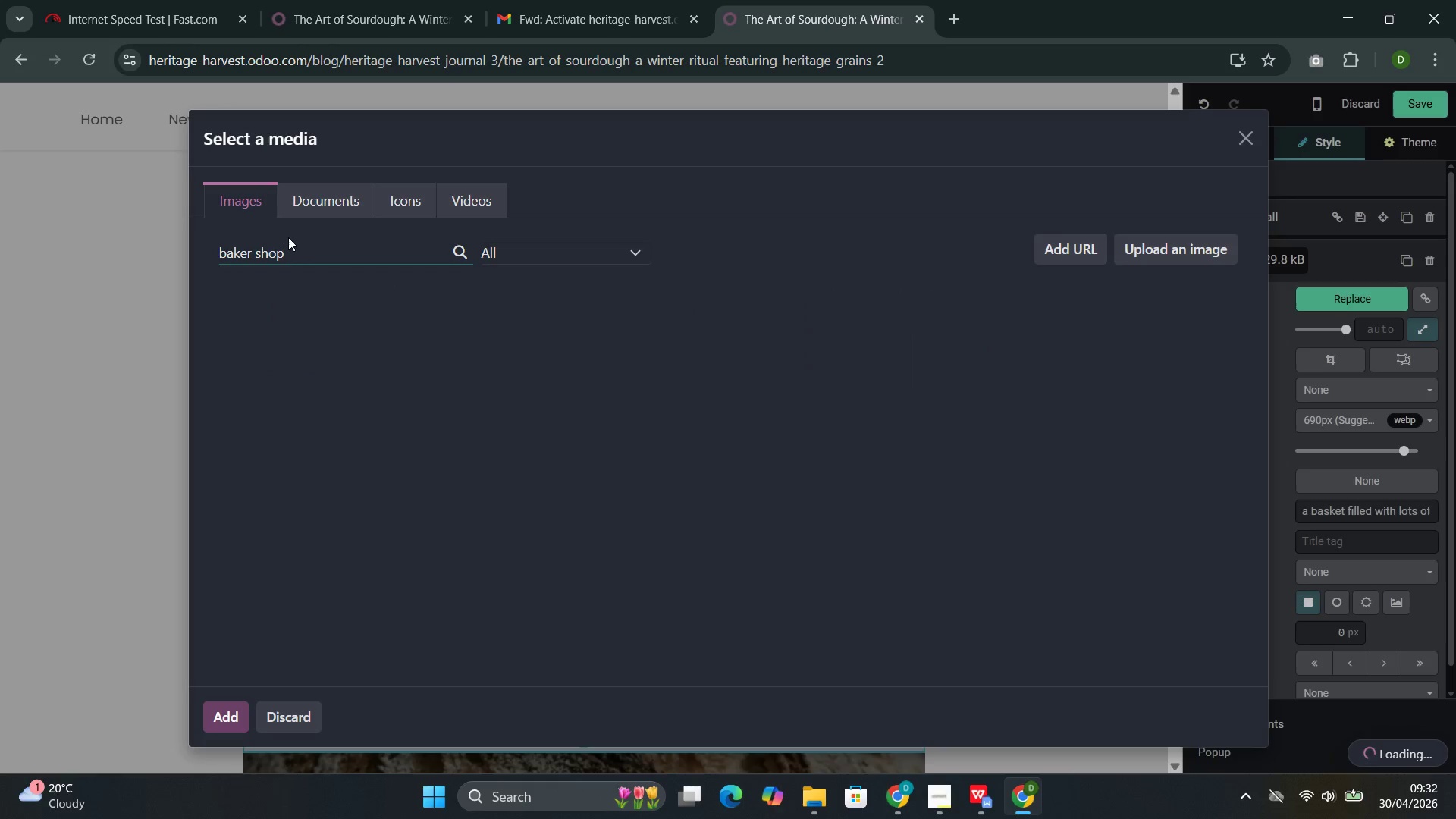 
scroll: coordinate [778, 501], scroll_direction: down, amount: 4.0
 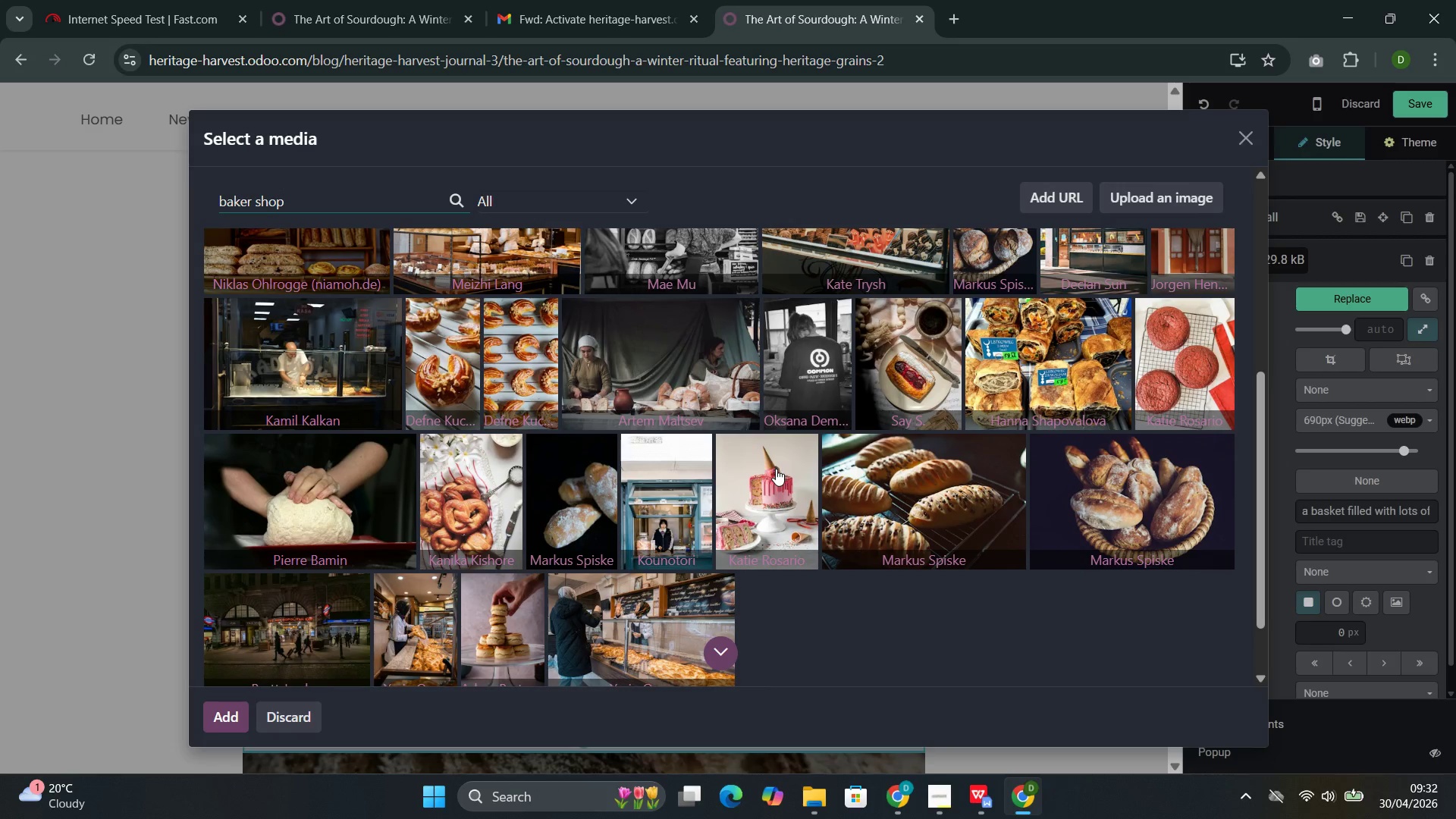 
left_click([769, 488])
 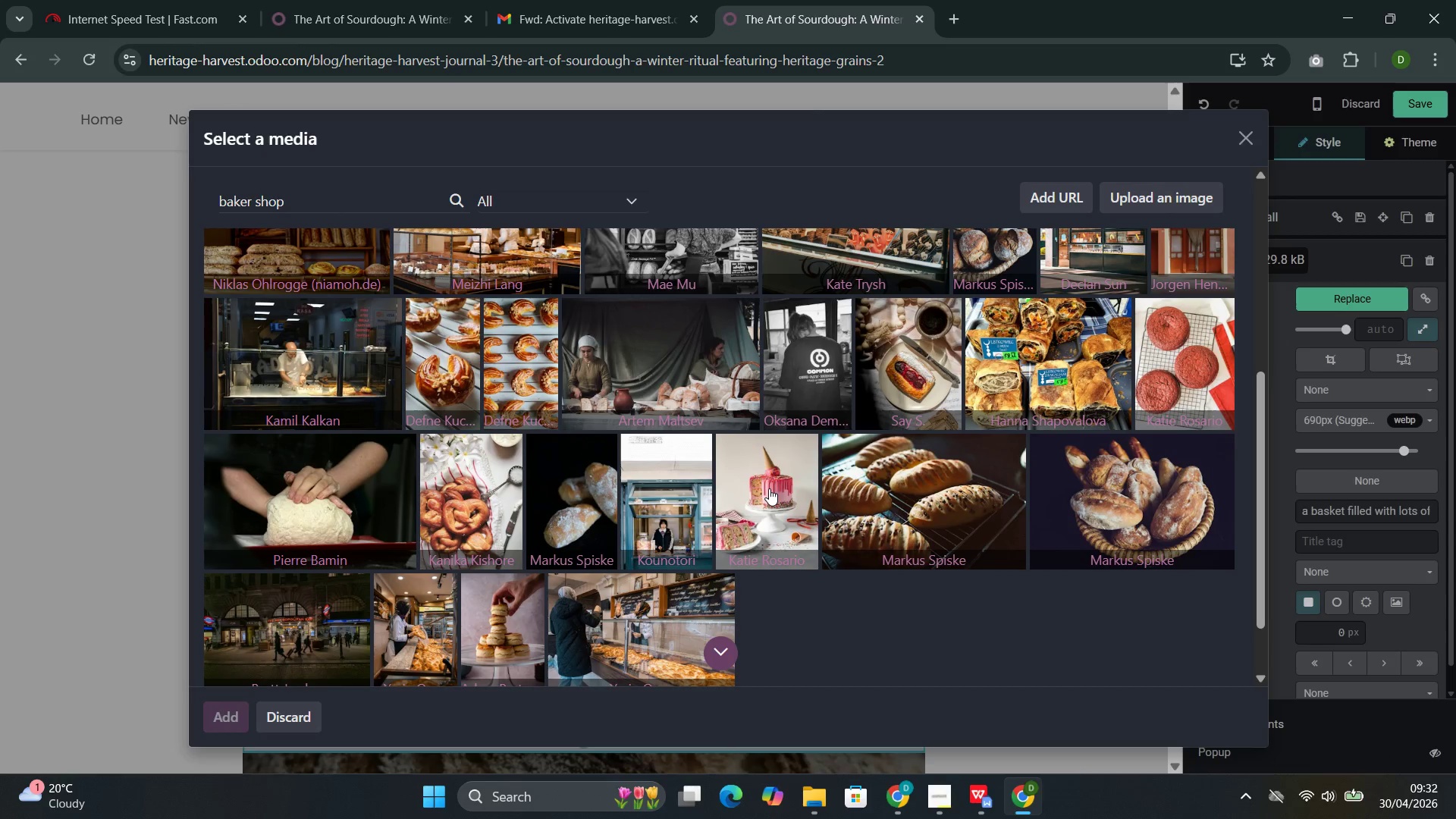 
wait(10.83)
 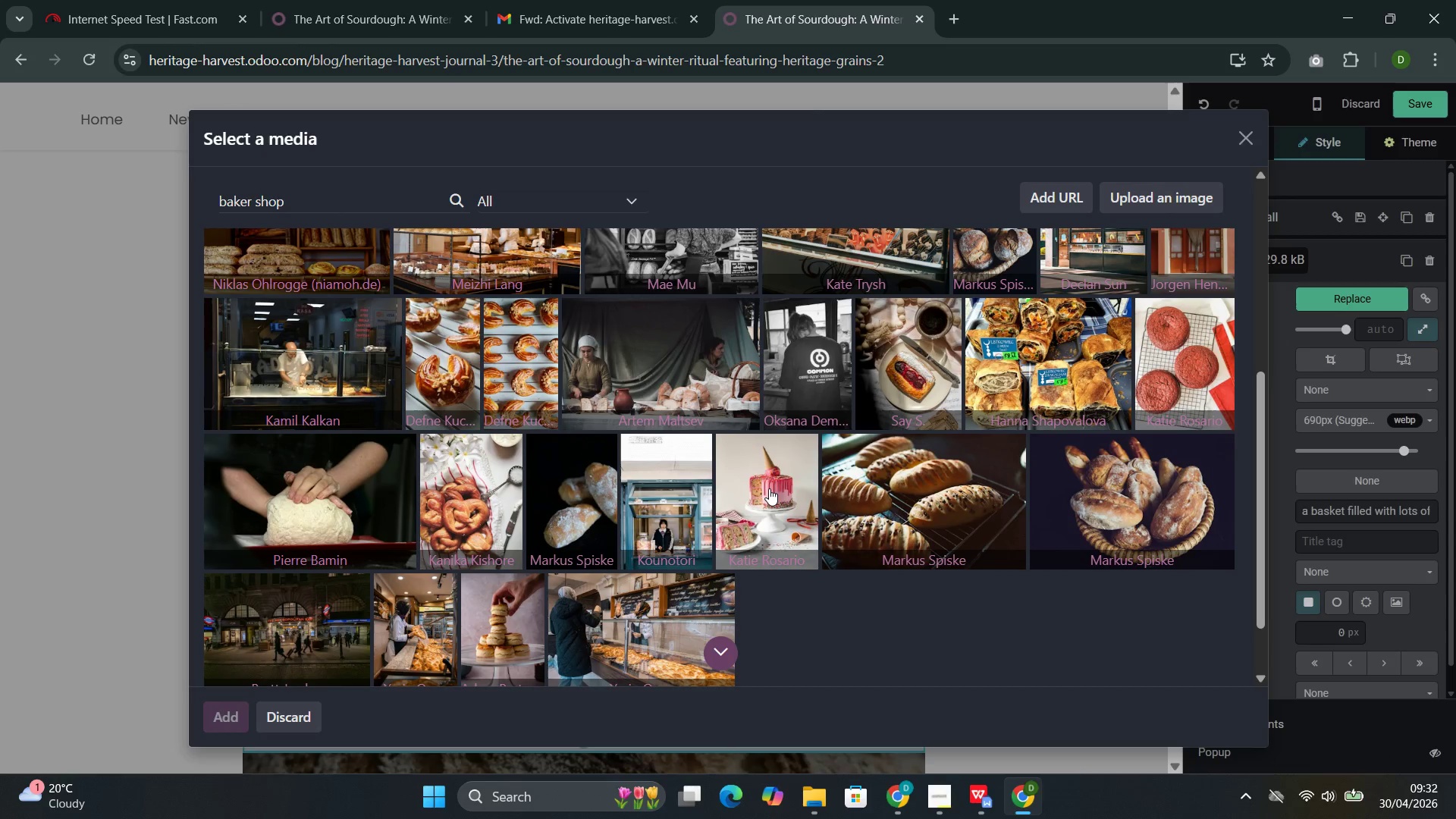 
scroll: coordinate [619, 640], scroll_direction: up, amount: 39.0
 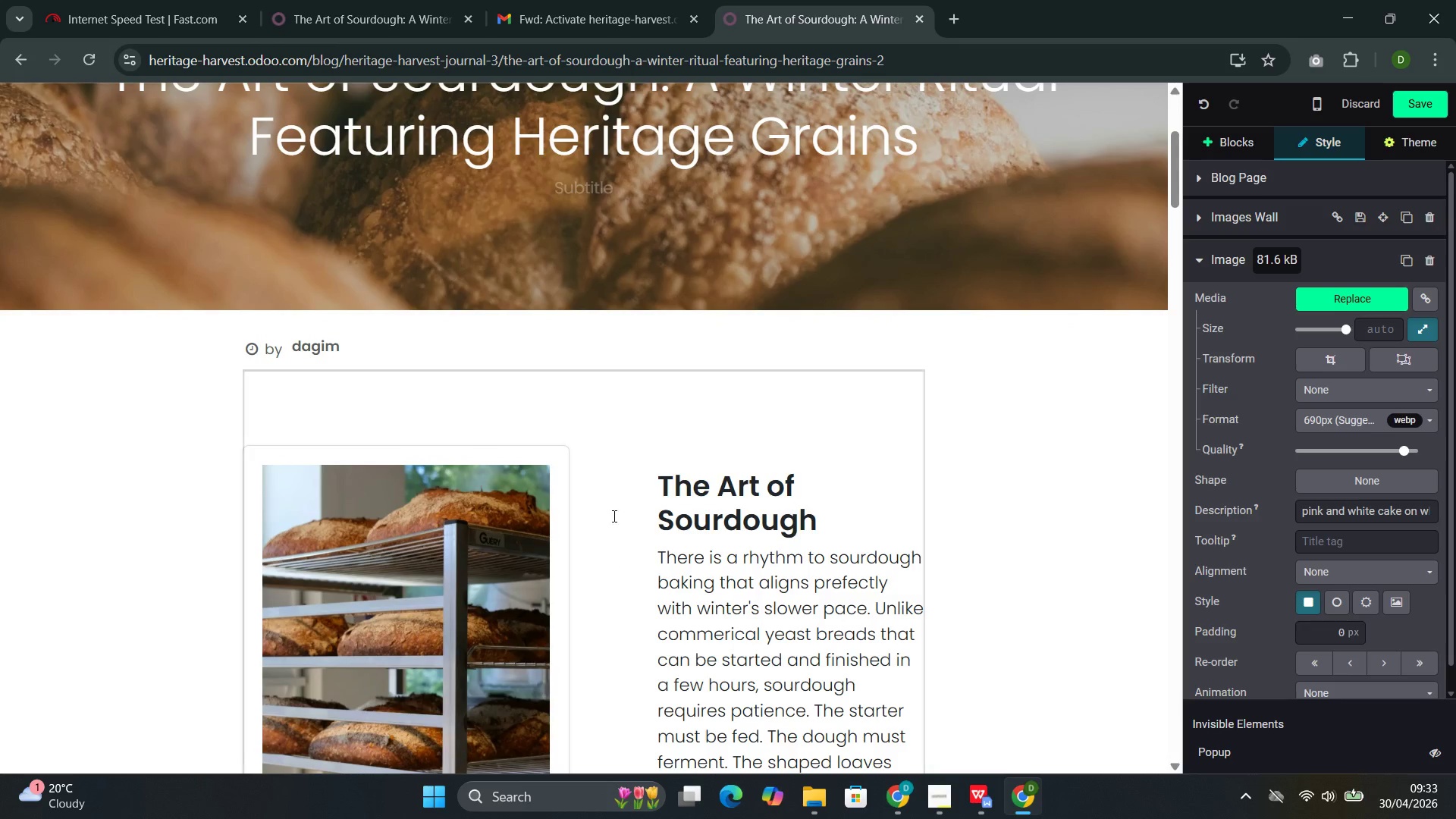 
left_click([613, 513])
 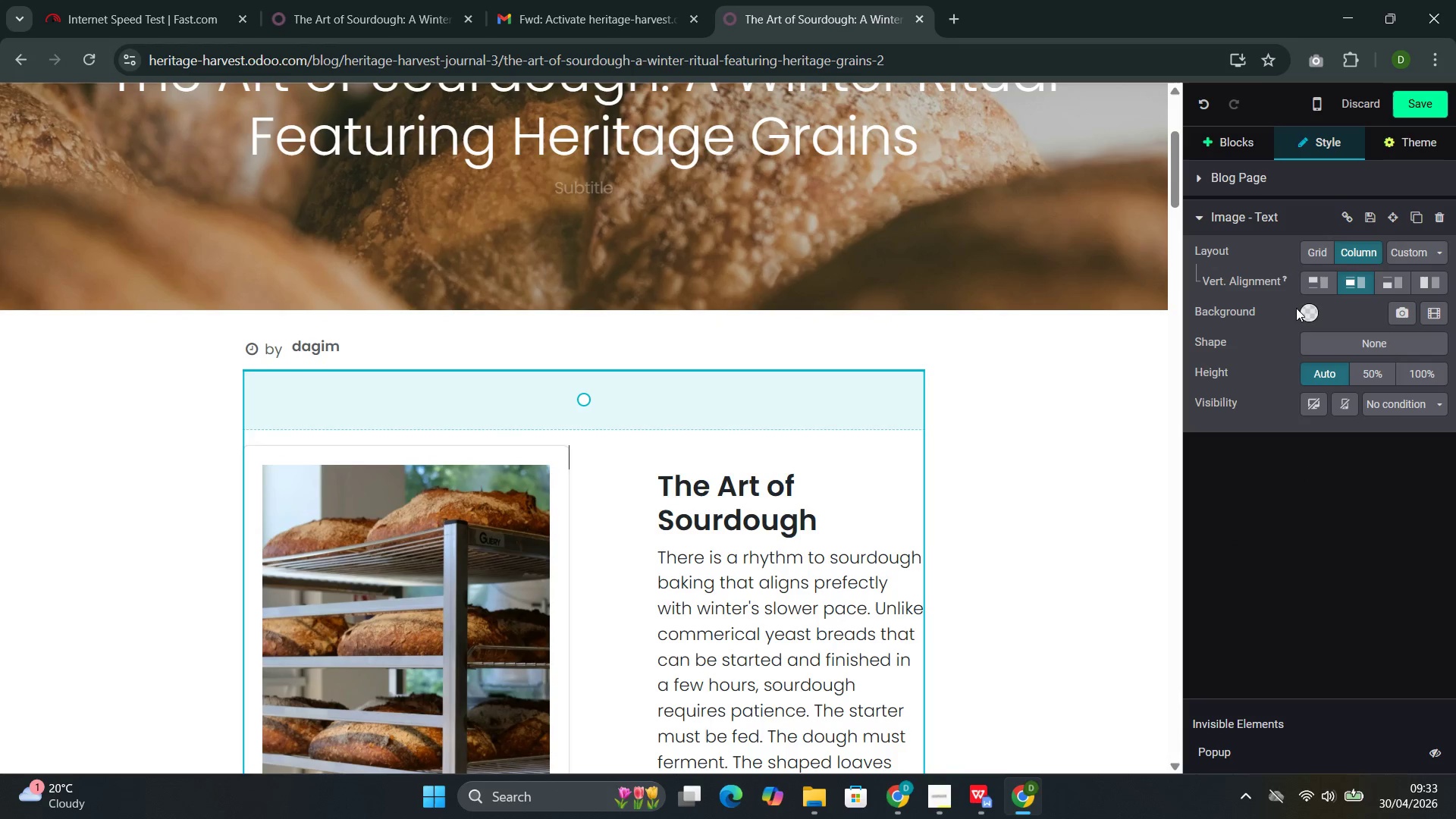 
left_click([1307, 313])
 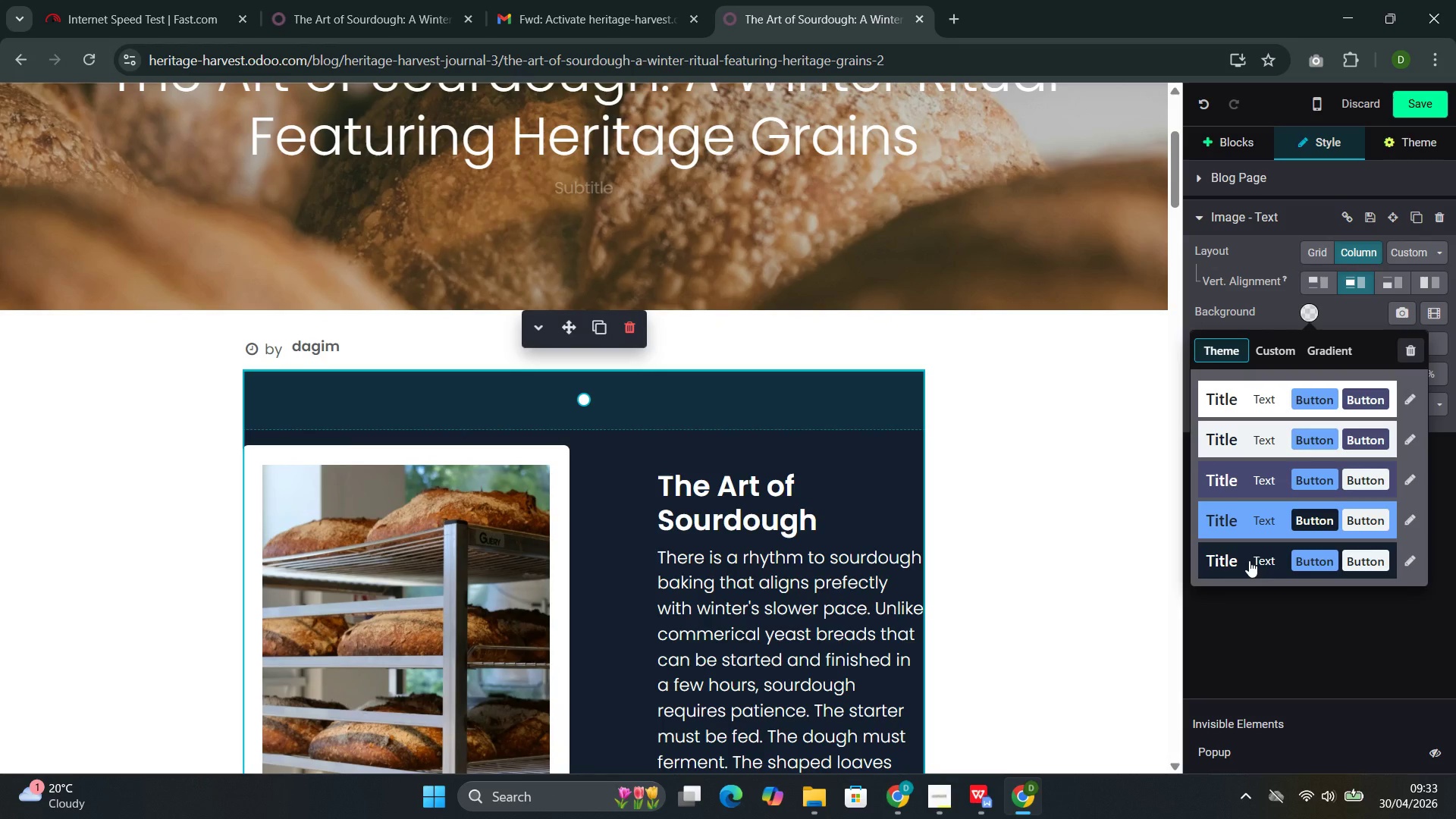 
left_click([1249, 560])
 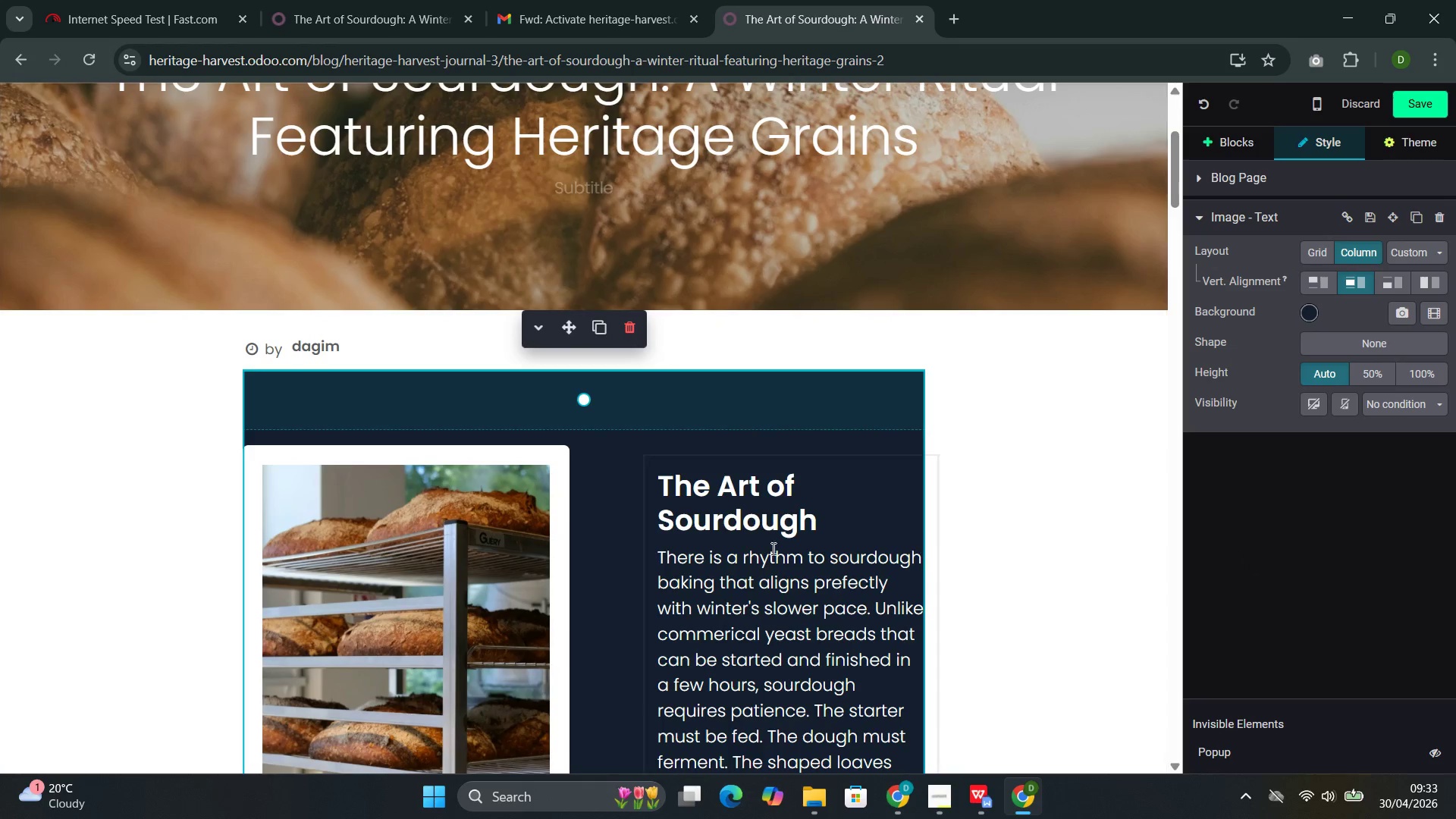 
scroll: coordinate [723, 548], scroll_direction: down, amount: 6.0
 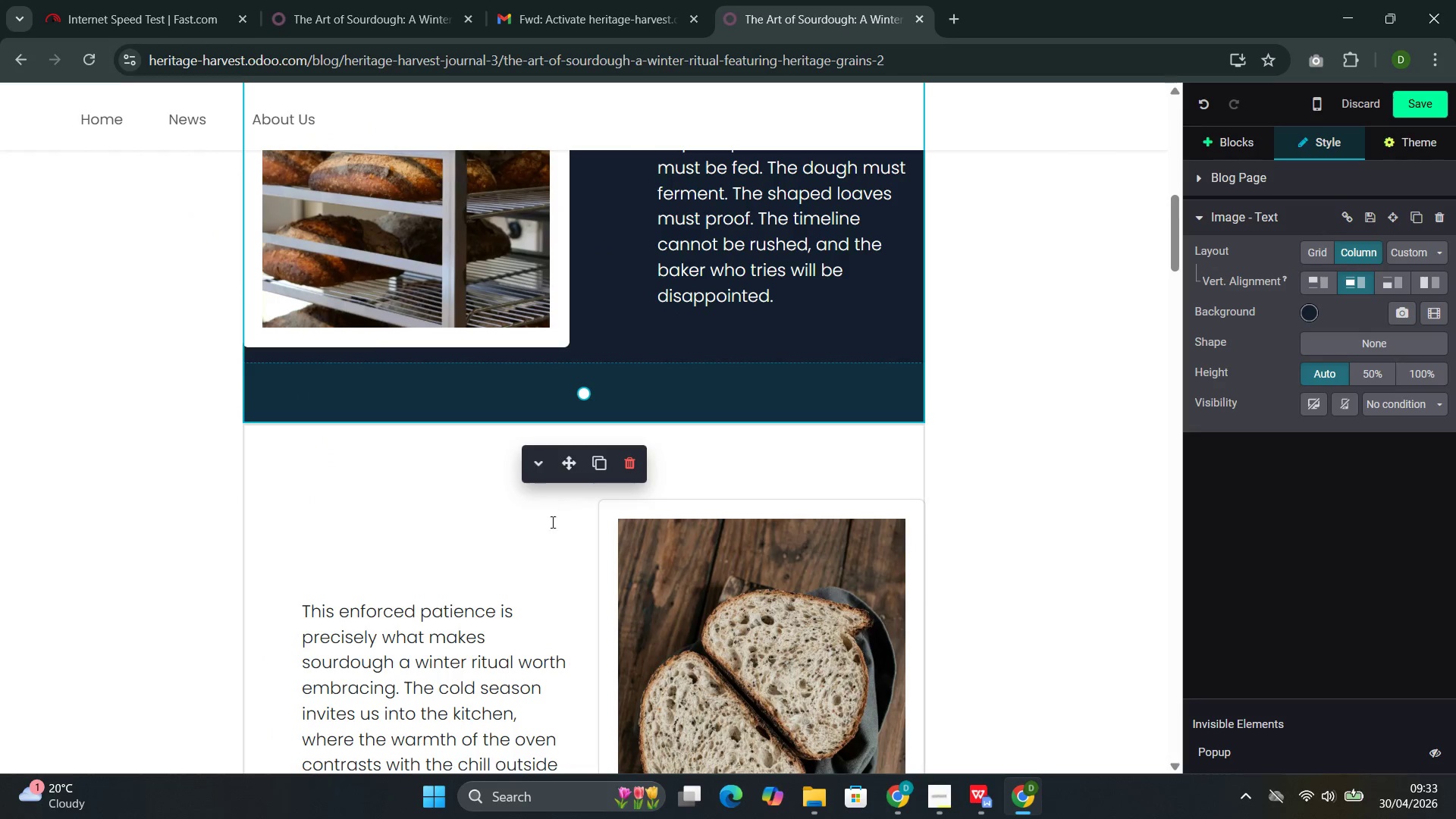 
left_click([554, 535])
 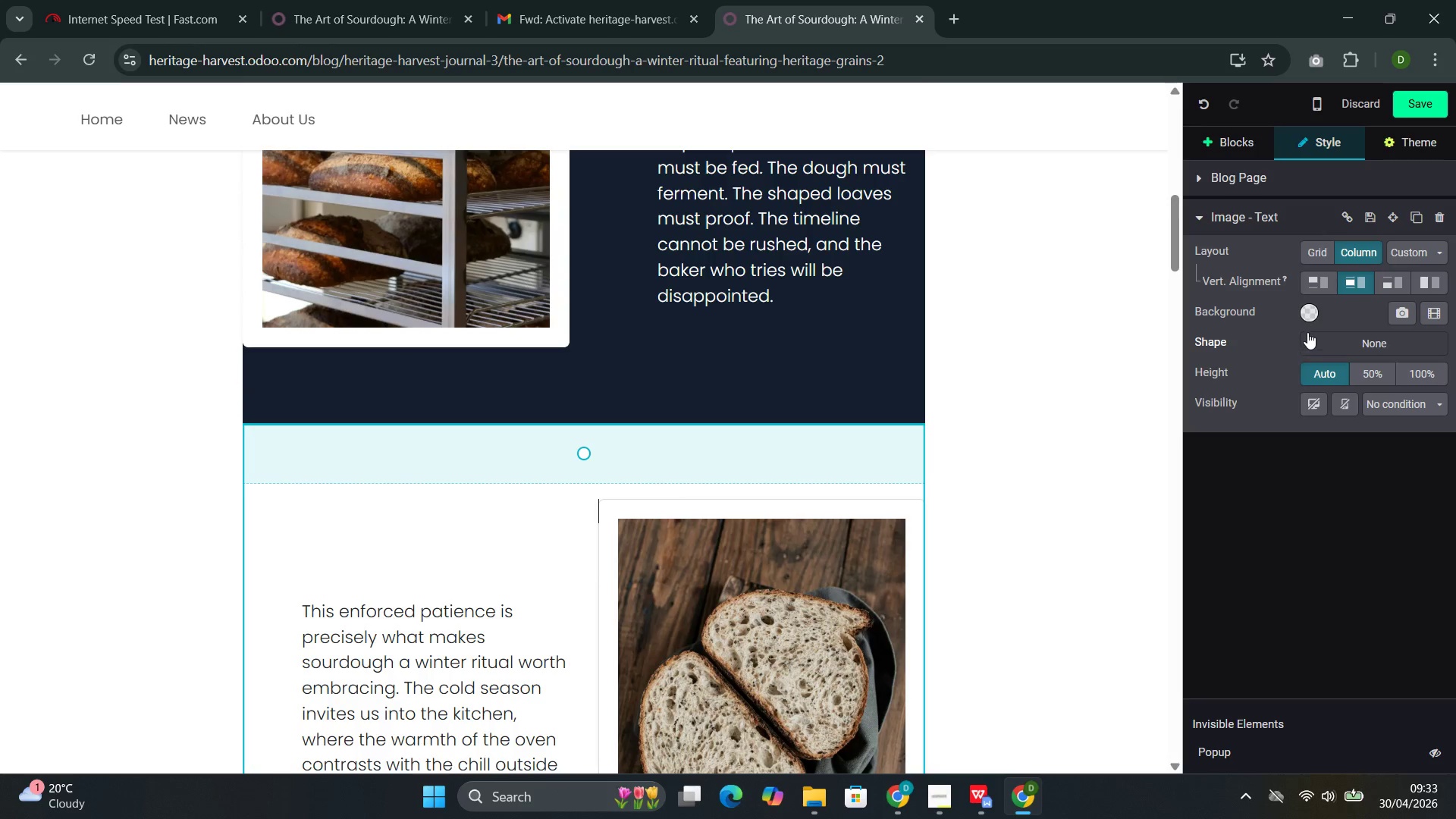 
left_click([1310, 312])
 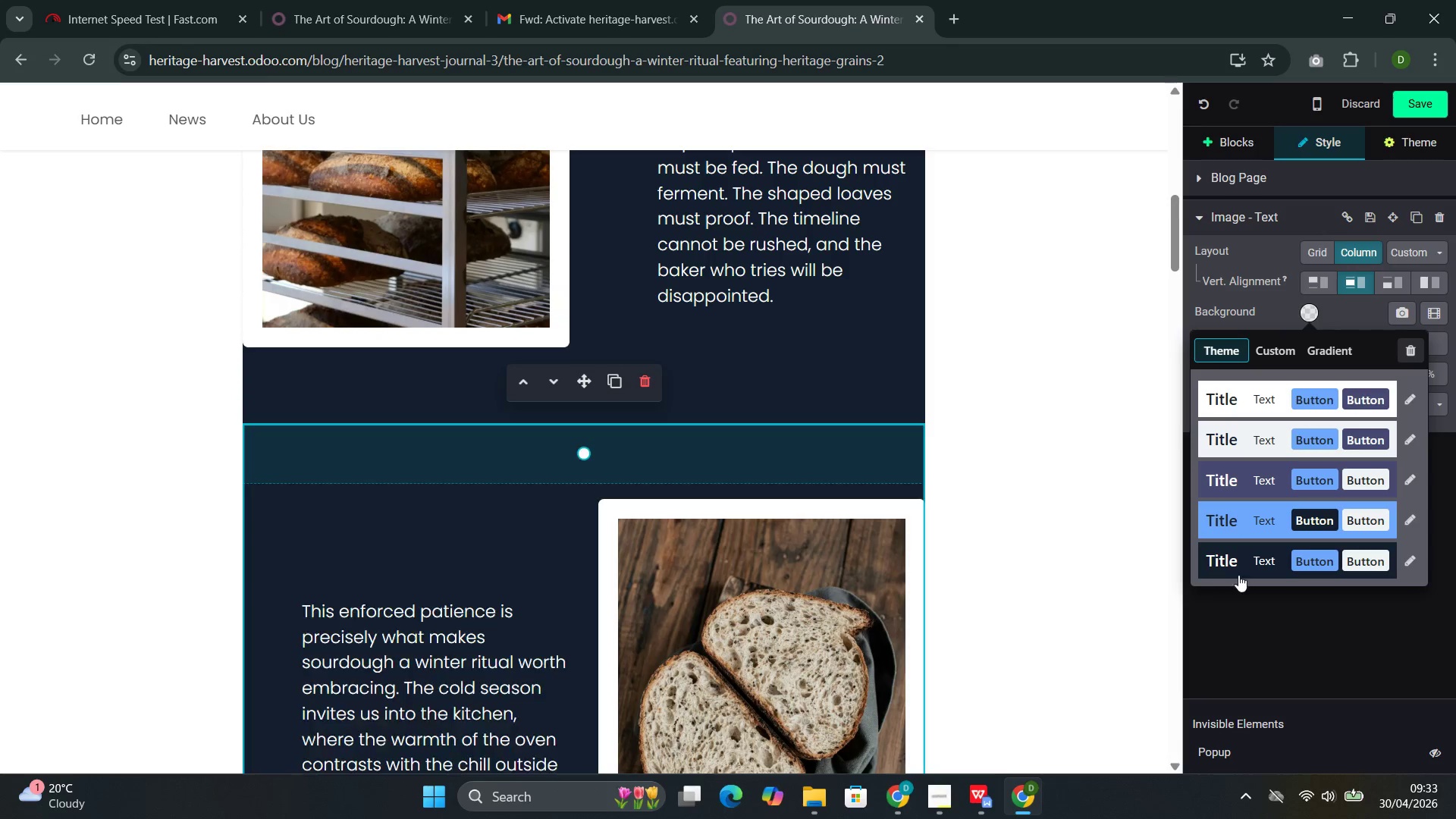 
left_click([1241, 570])
 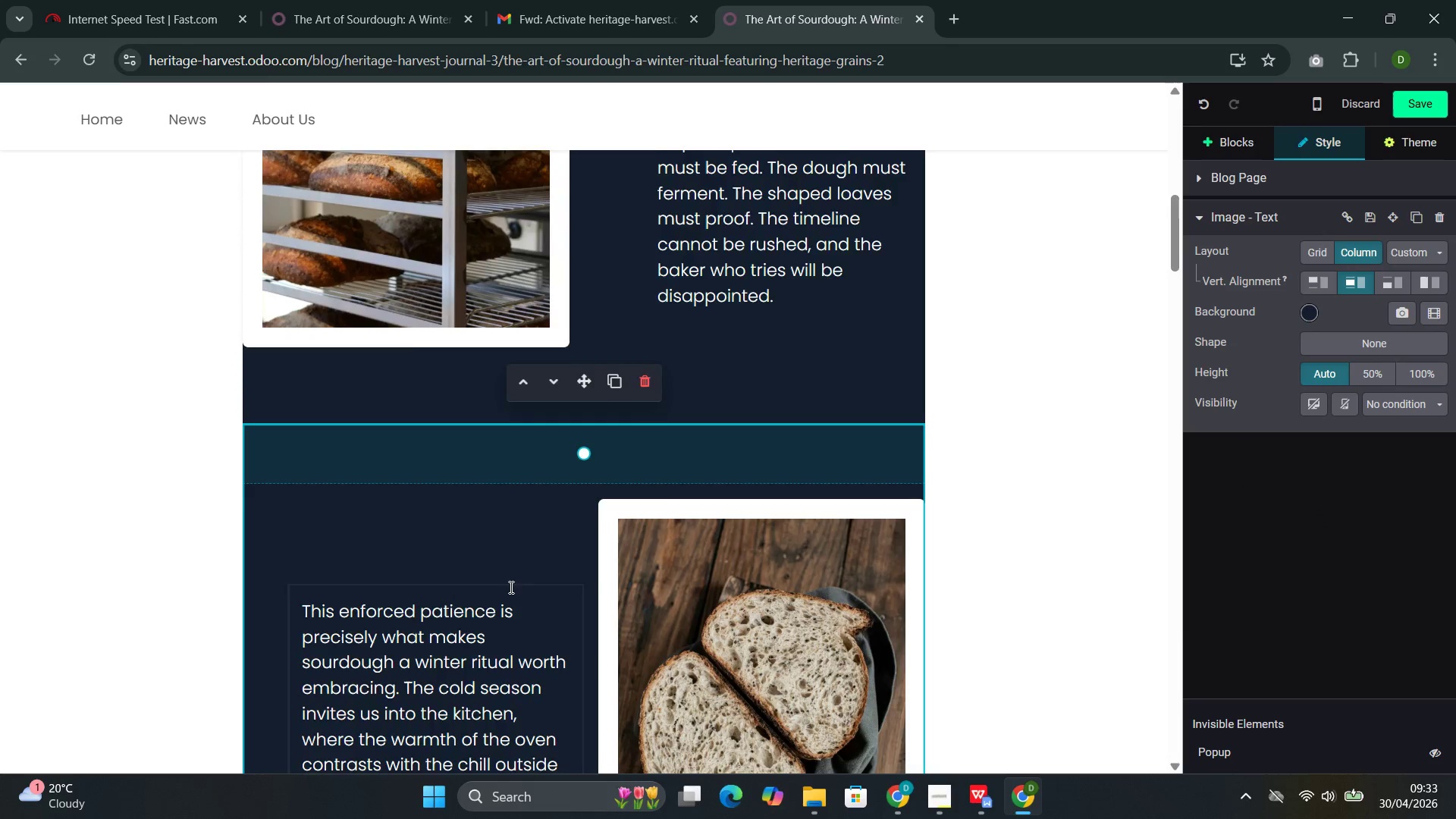 
scroll: coordinate [510, 587], scroll_direction: down, amount: 6.0
 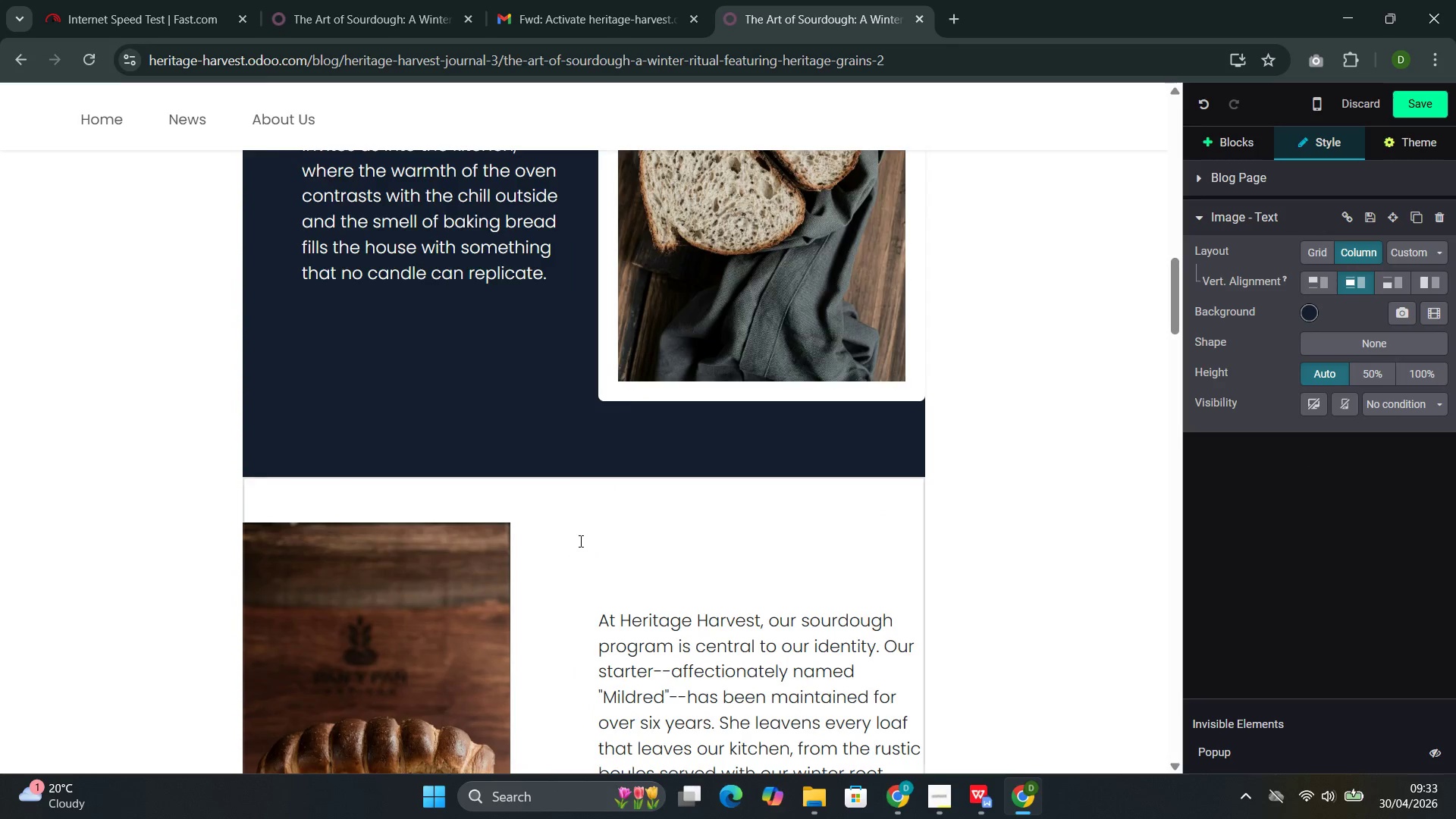 
left_click([582, 538])
 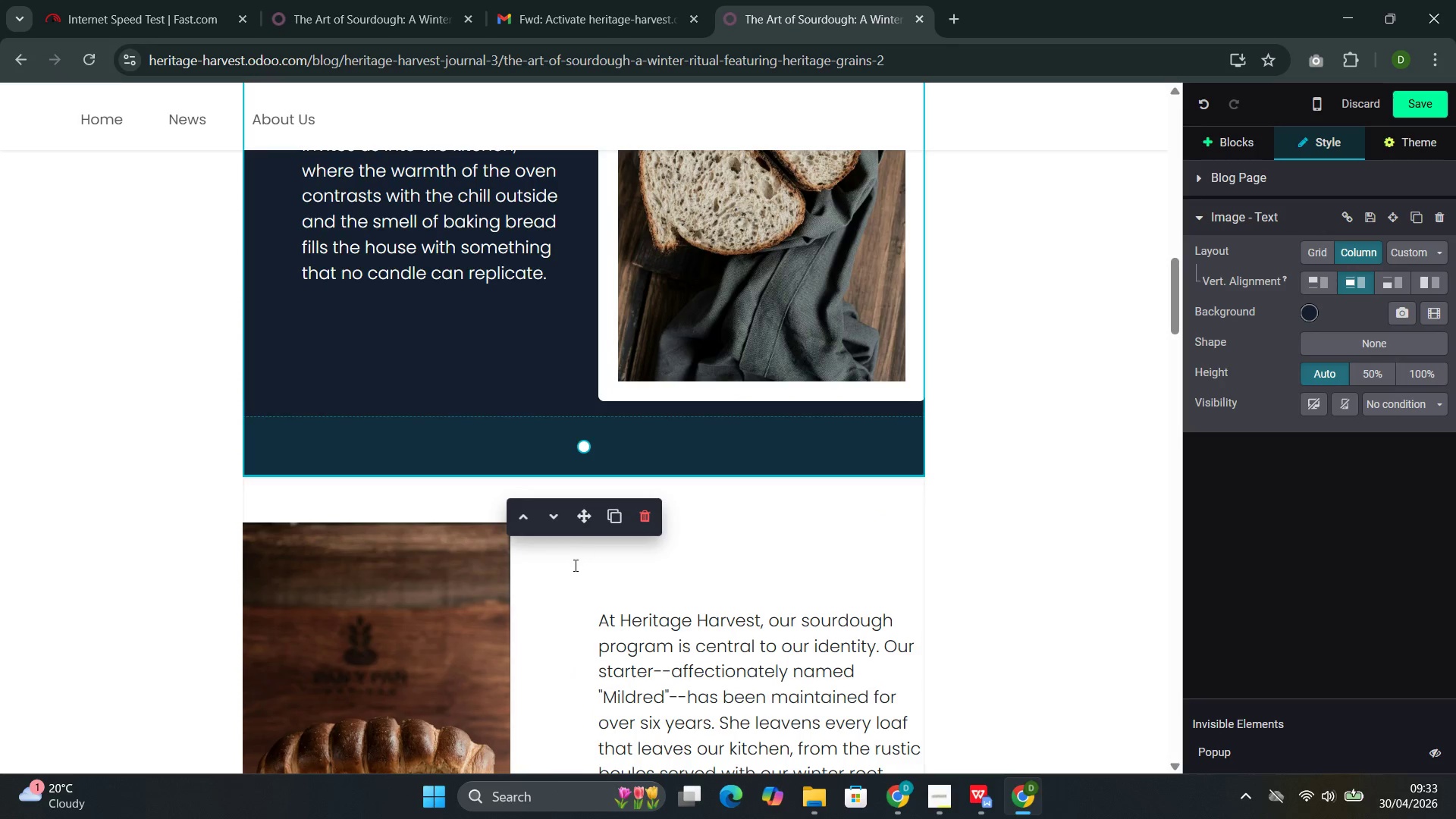 
left_click([572, 568])
 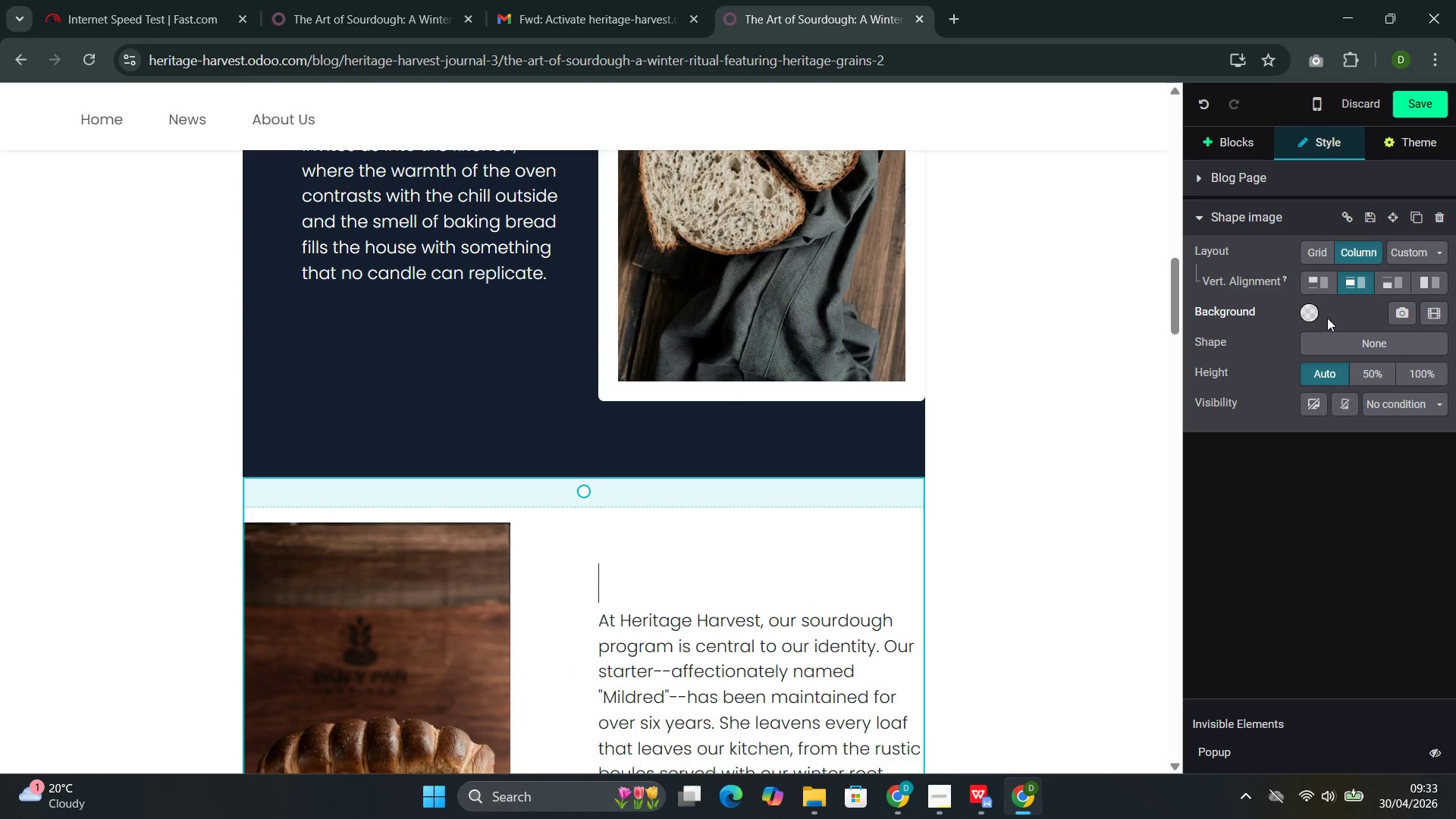 
left_click([1311, 309])
 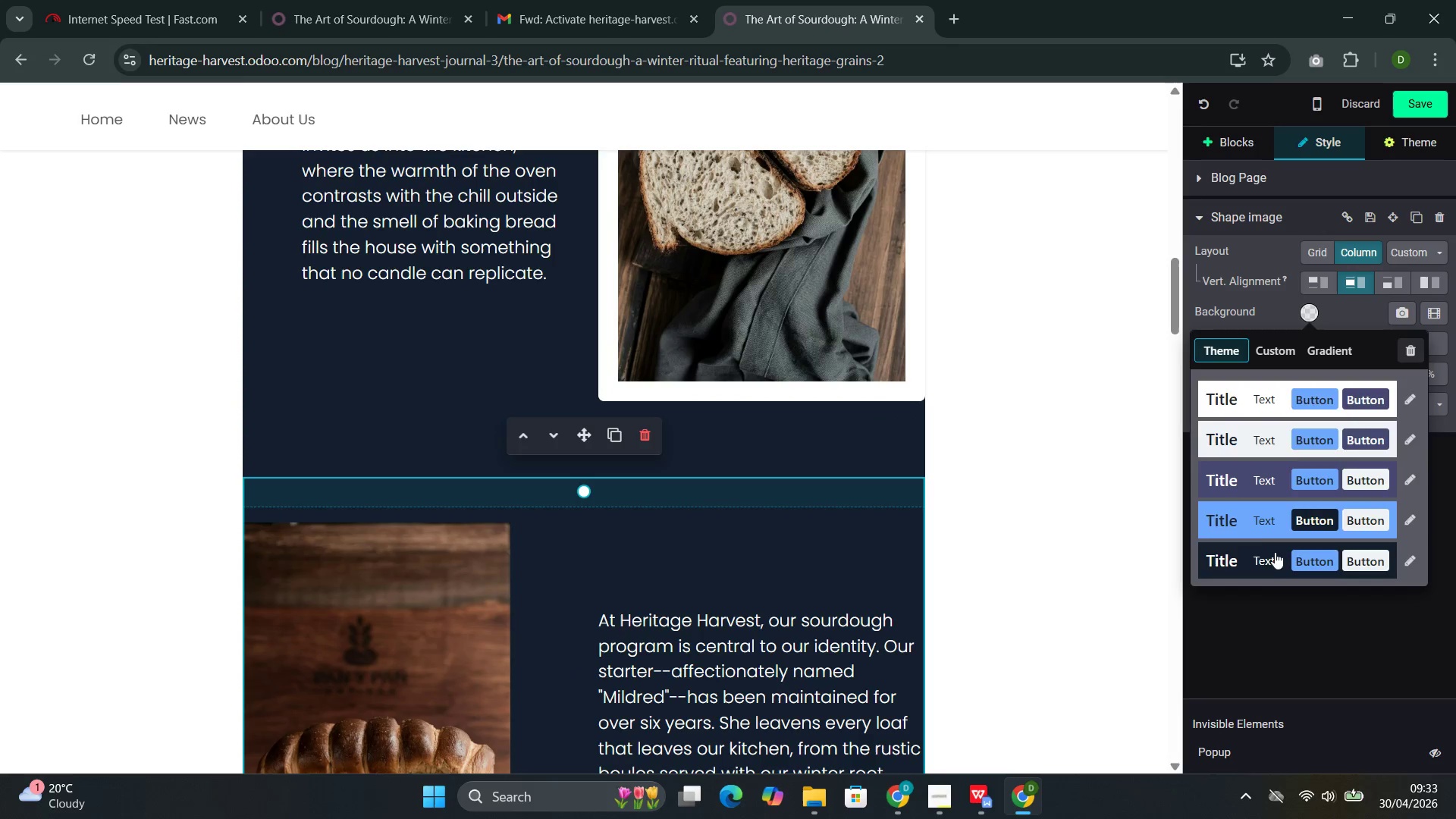 
left_click([1266, 558])
 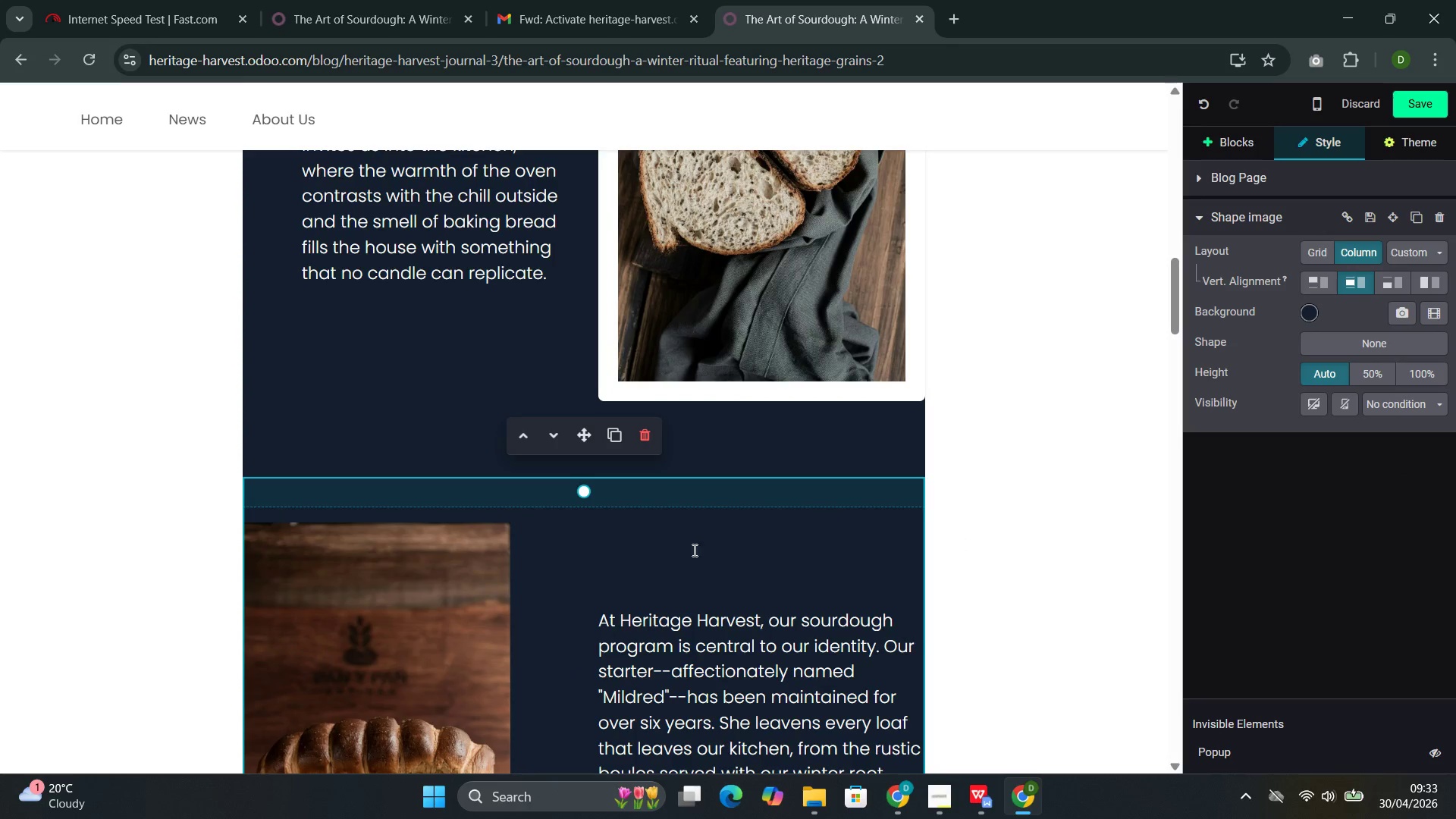 
scroll: coordinate [681, 548], scroll_direction: down, amount: 12.0
 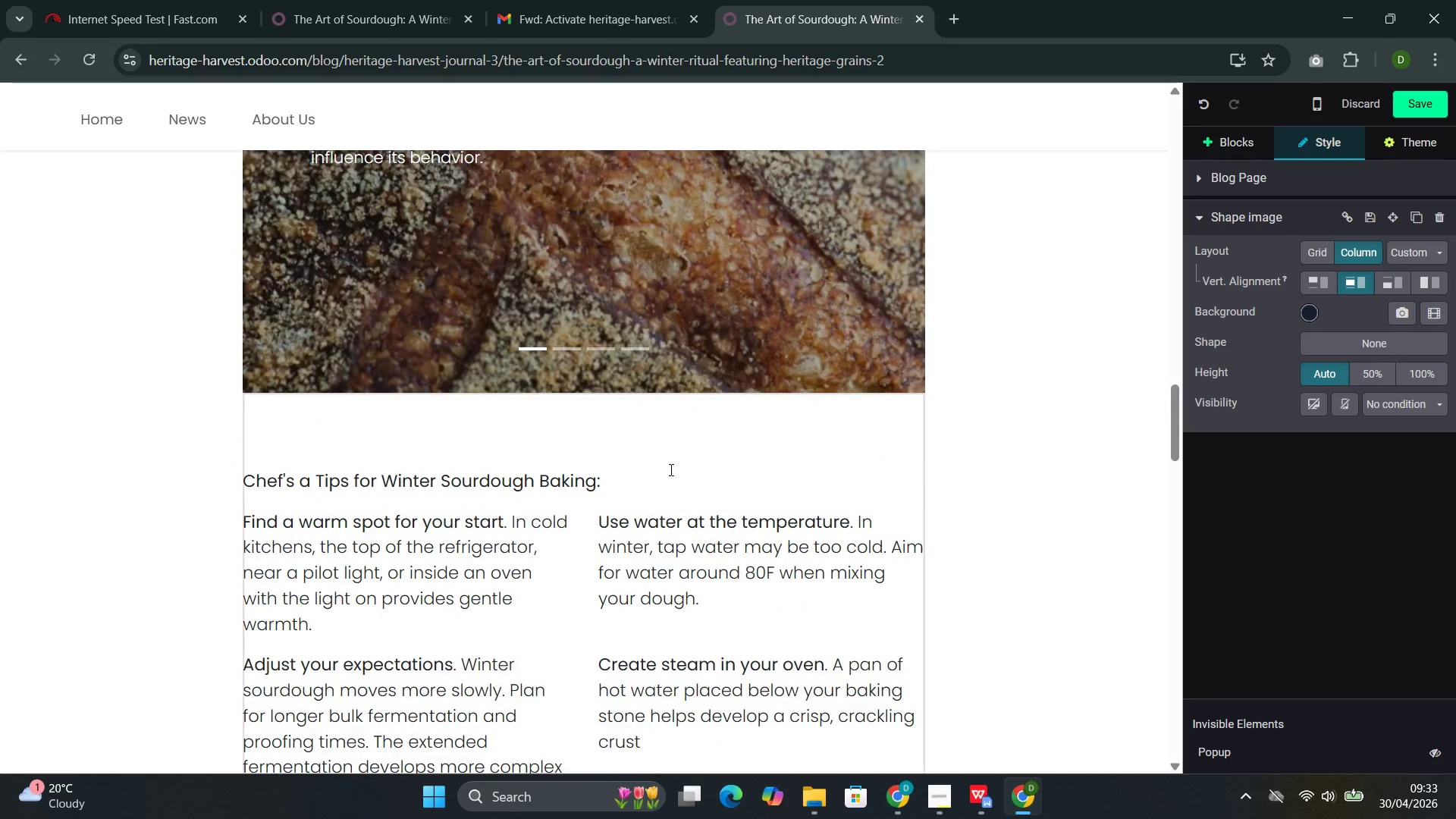 
left_click([672, 462])
 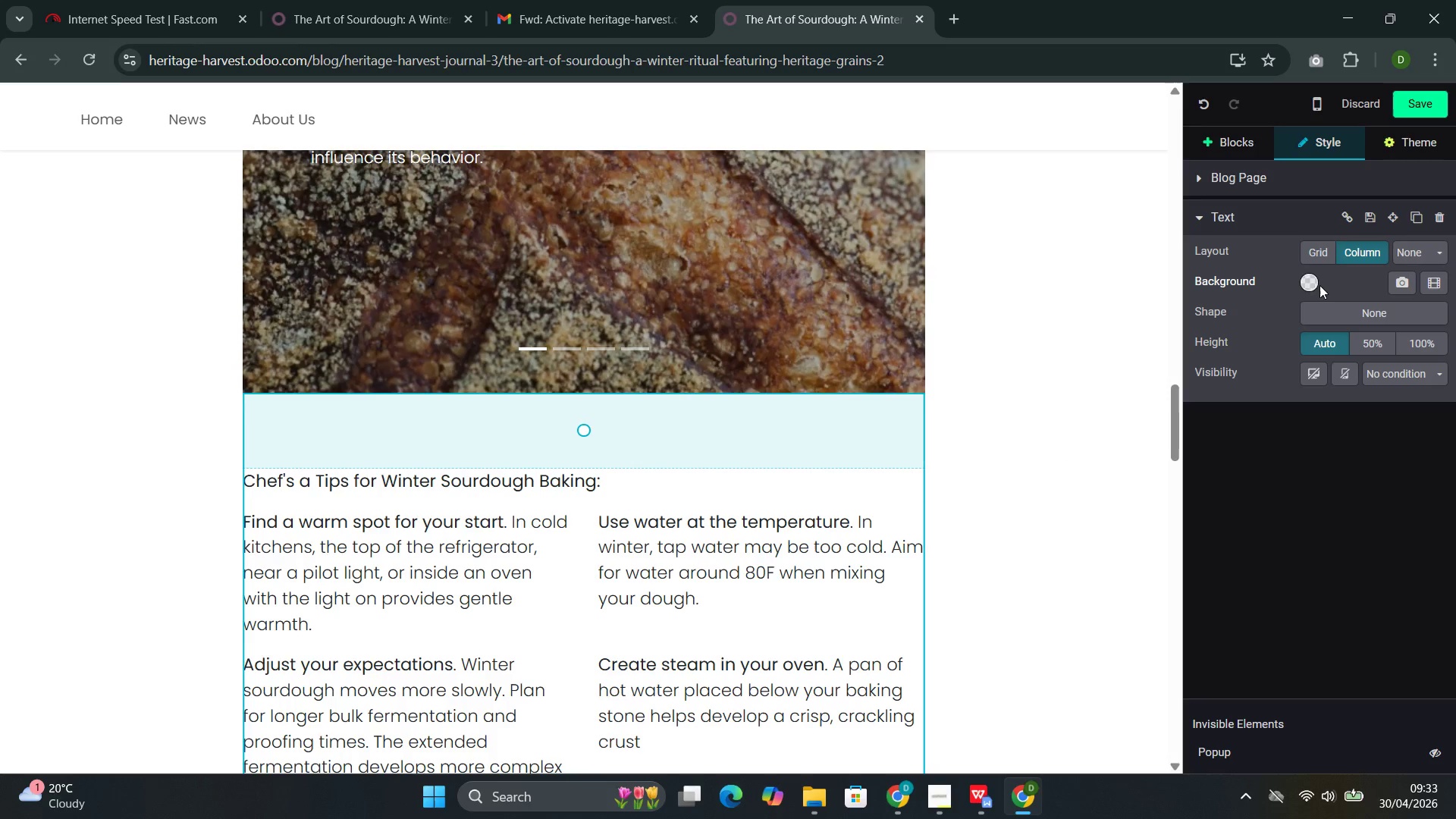 
left_click([1310, 284])
 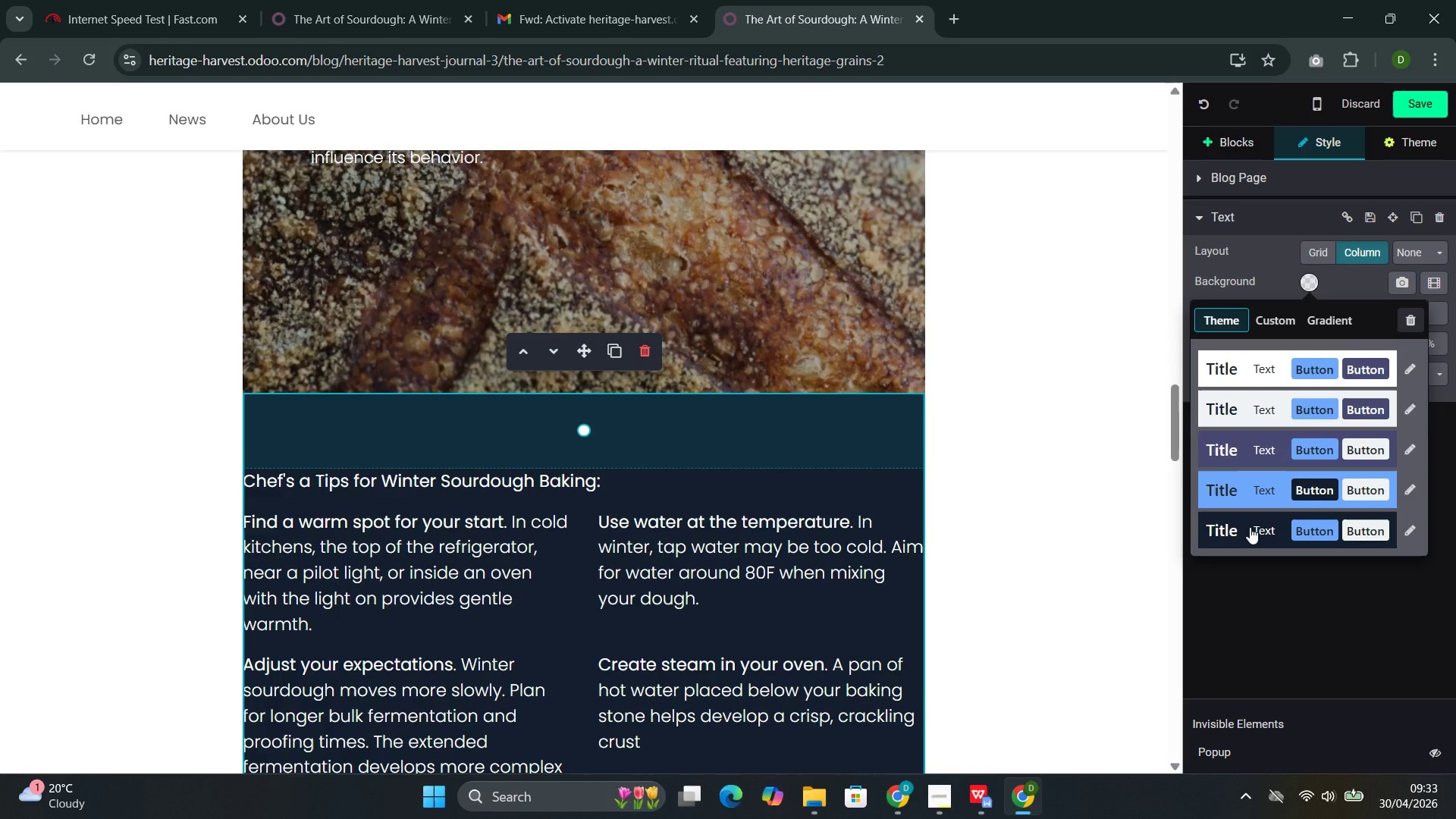 
left_click([1250, 527])
 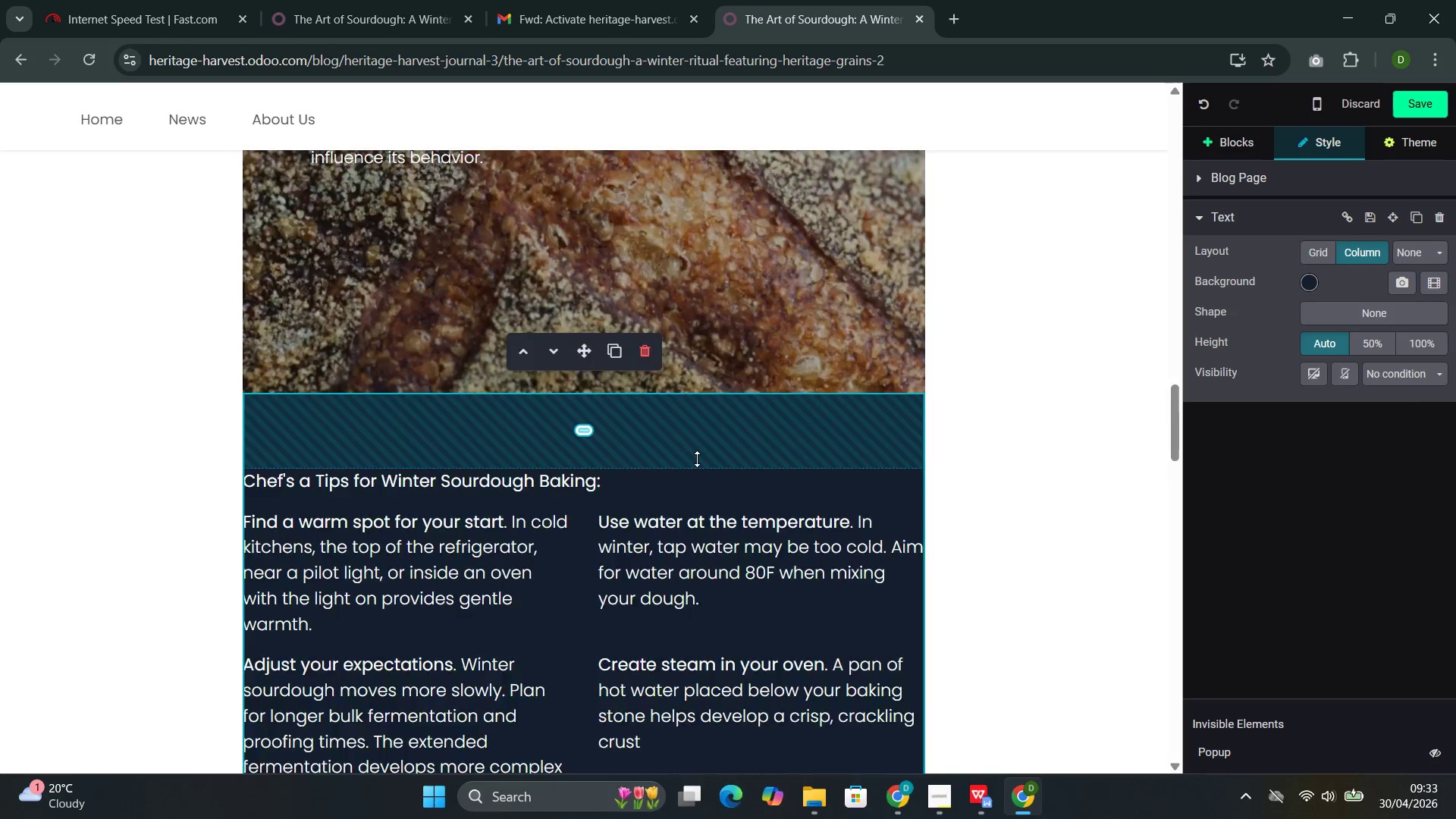 
scroll: coordinate [697, 459], scroll_direction: down, amount: 4.0
 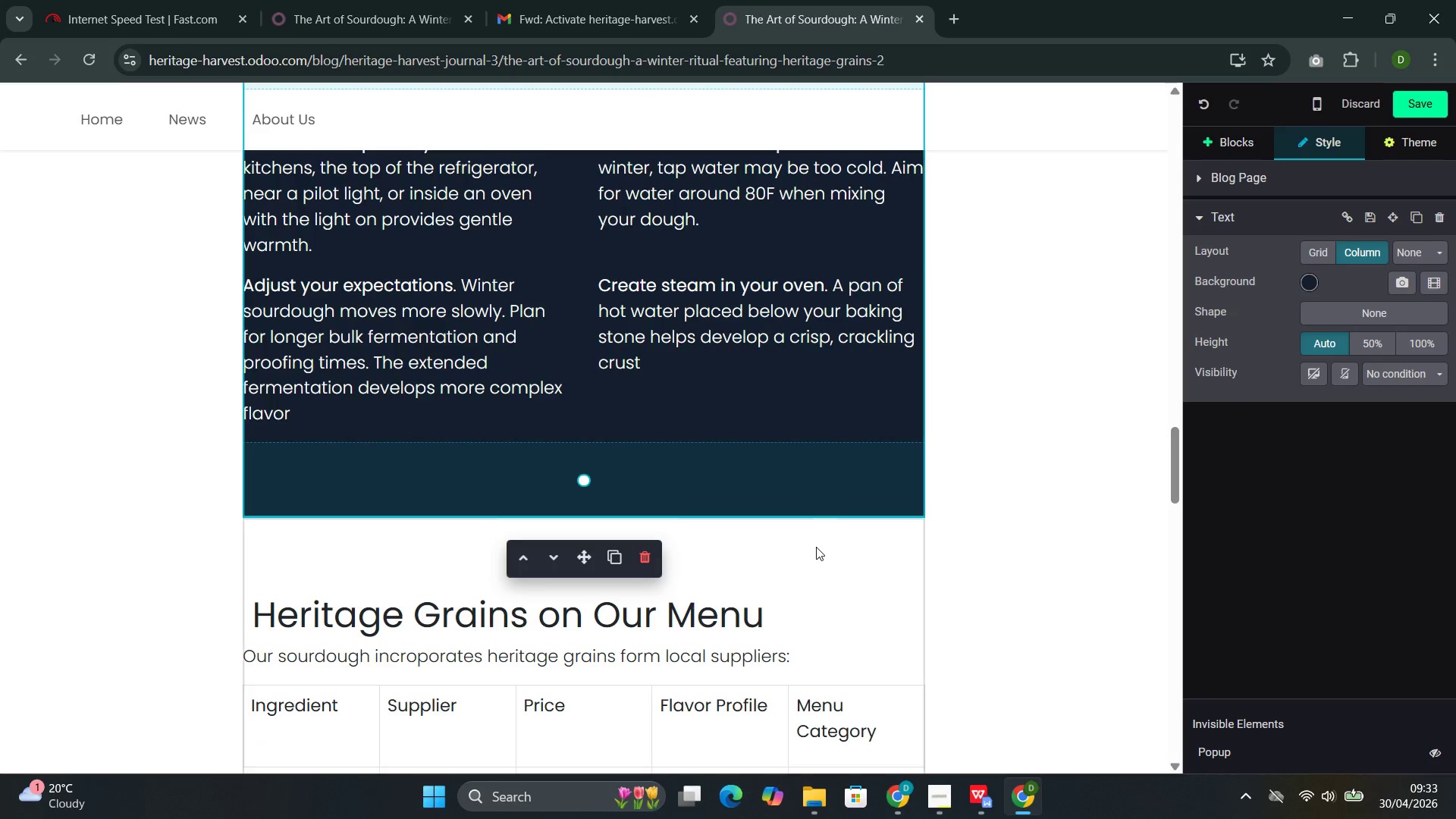 
left_click([815, 546])
 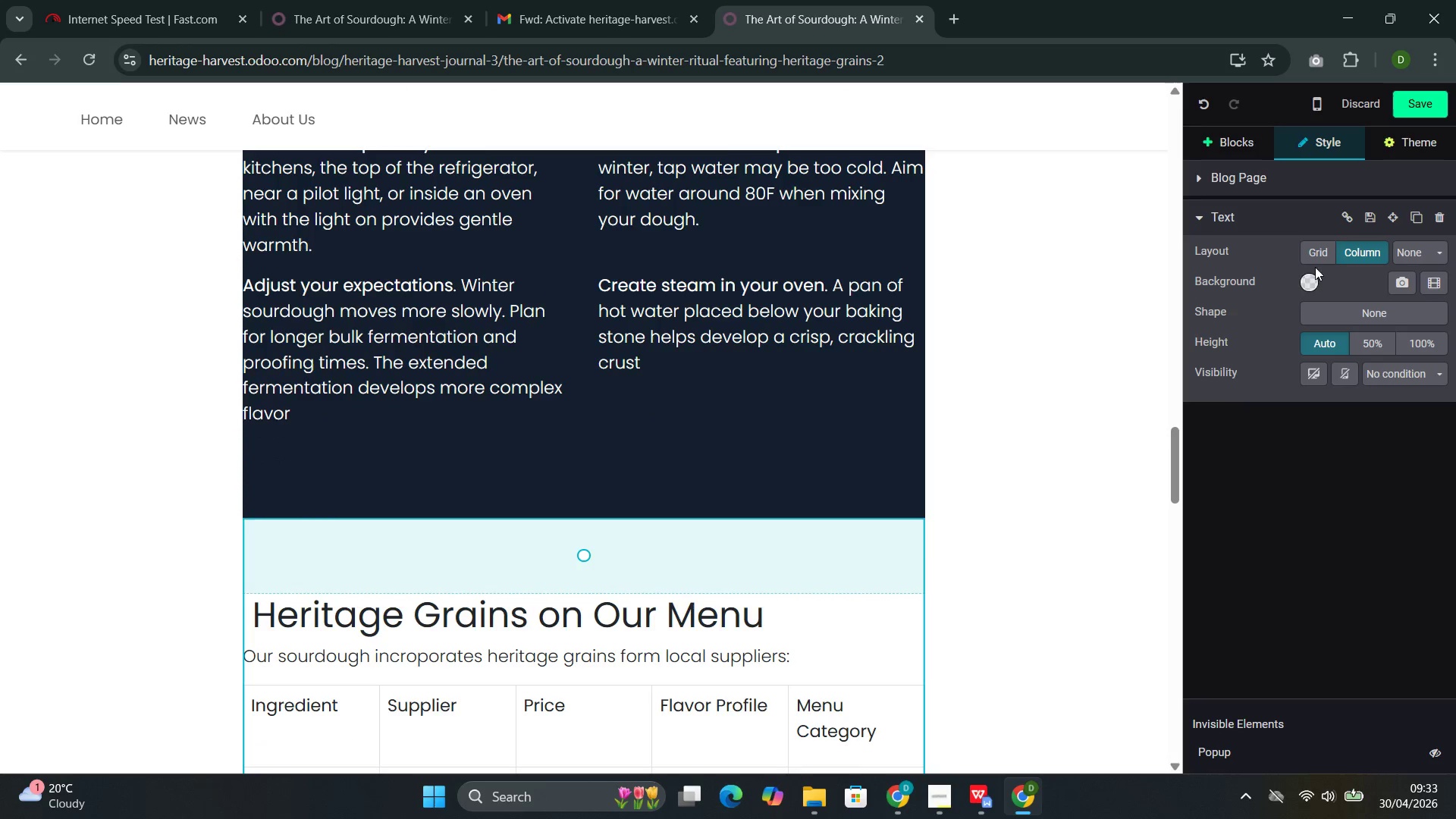 
left_click([1307, 273])
 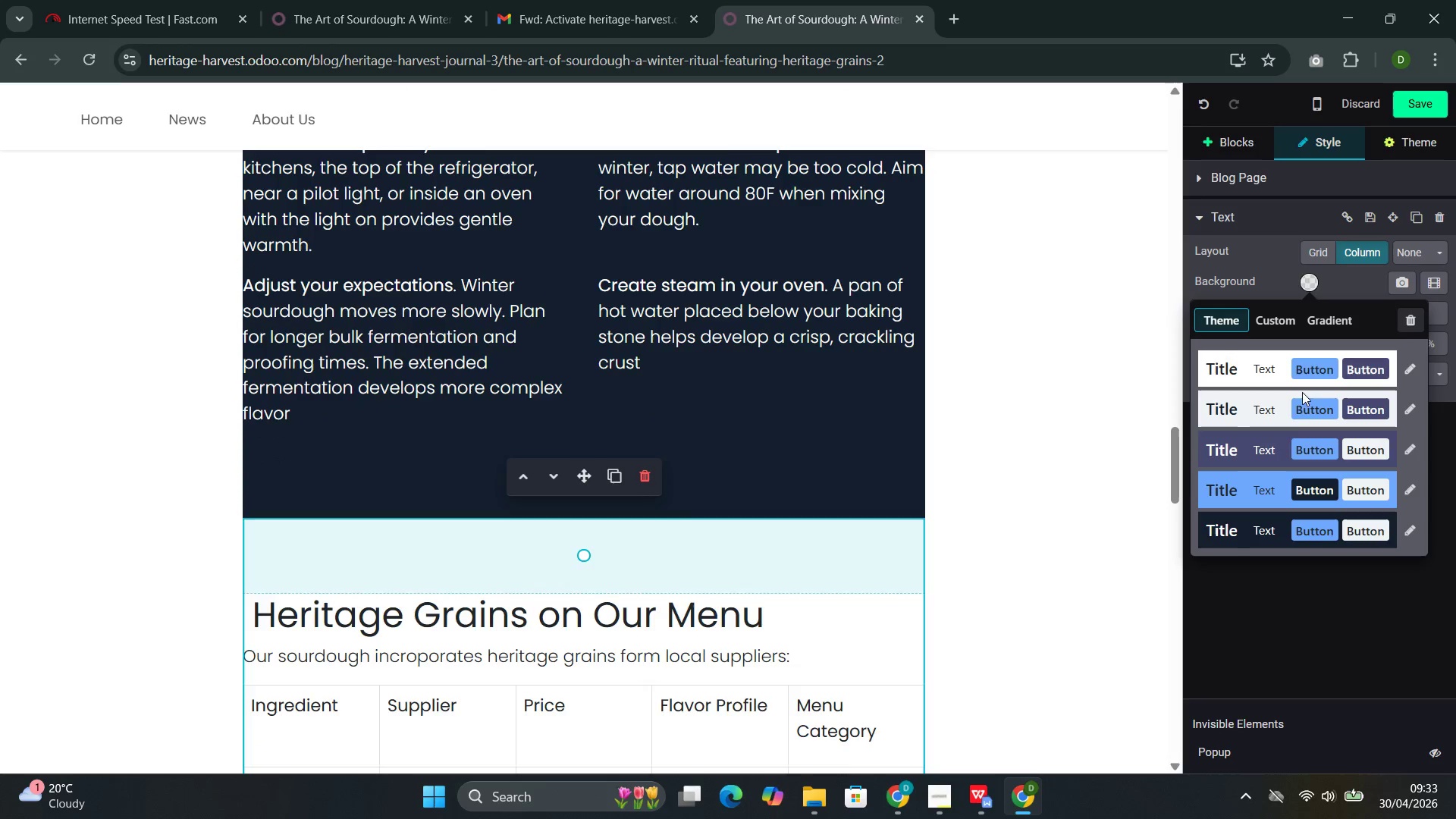 
scroll: coordinate [1287, 428], scroll_direction: down, amount: 2.0
 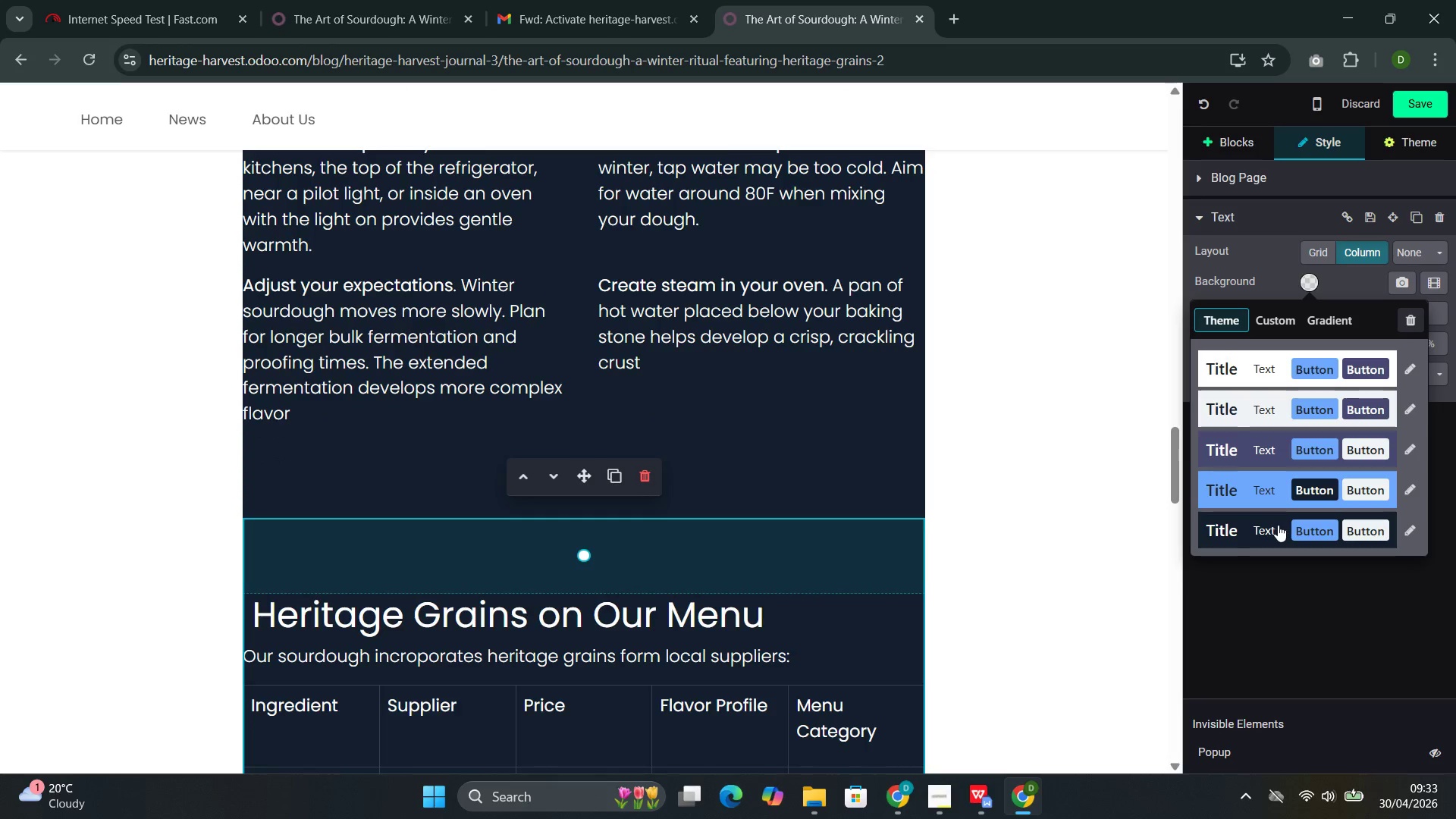 
left_click([1278, 525])
 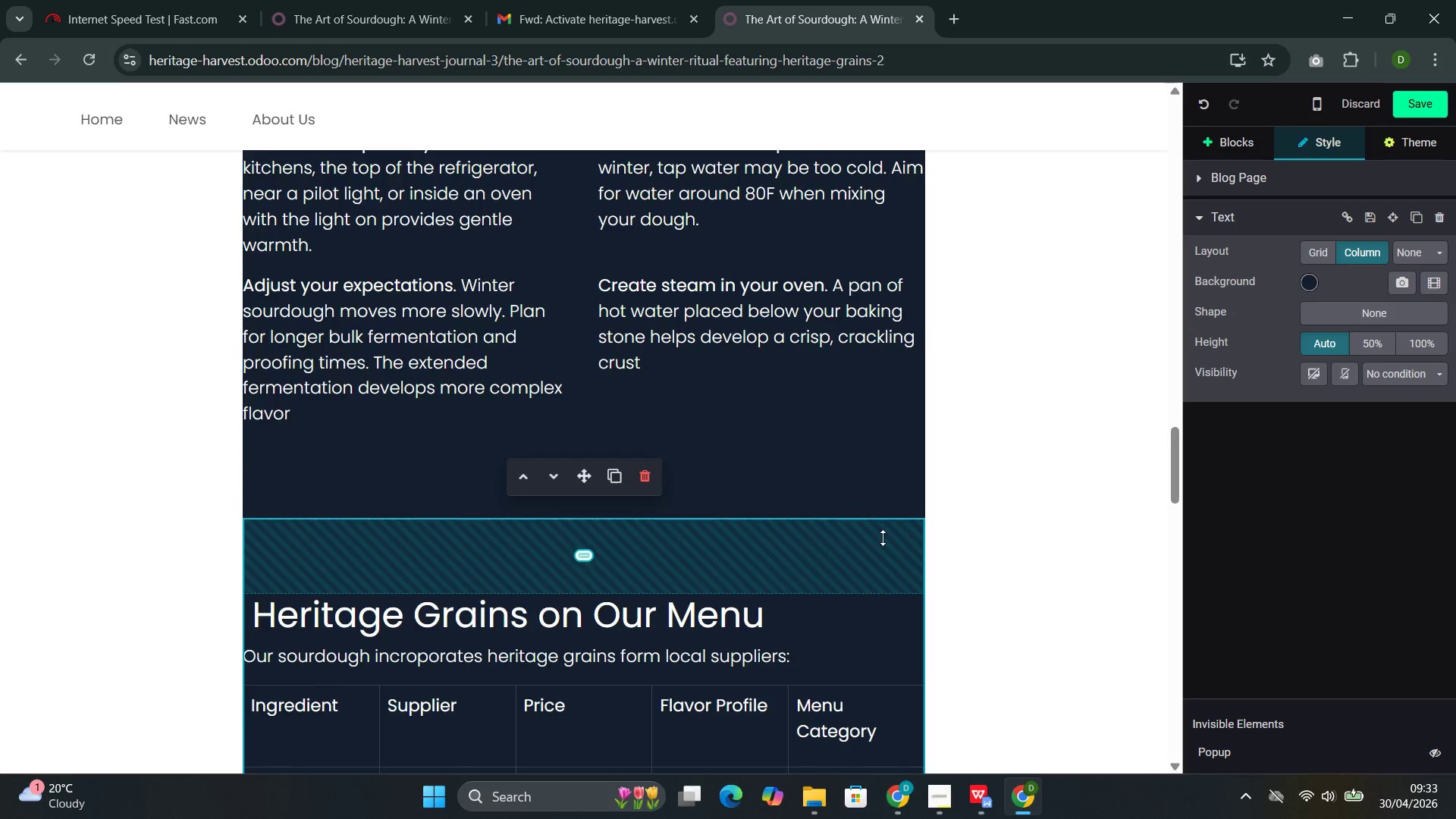 
scroll: coordinate [868, 538], scroll_direction: down, amount: 8.0
 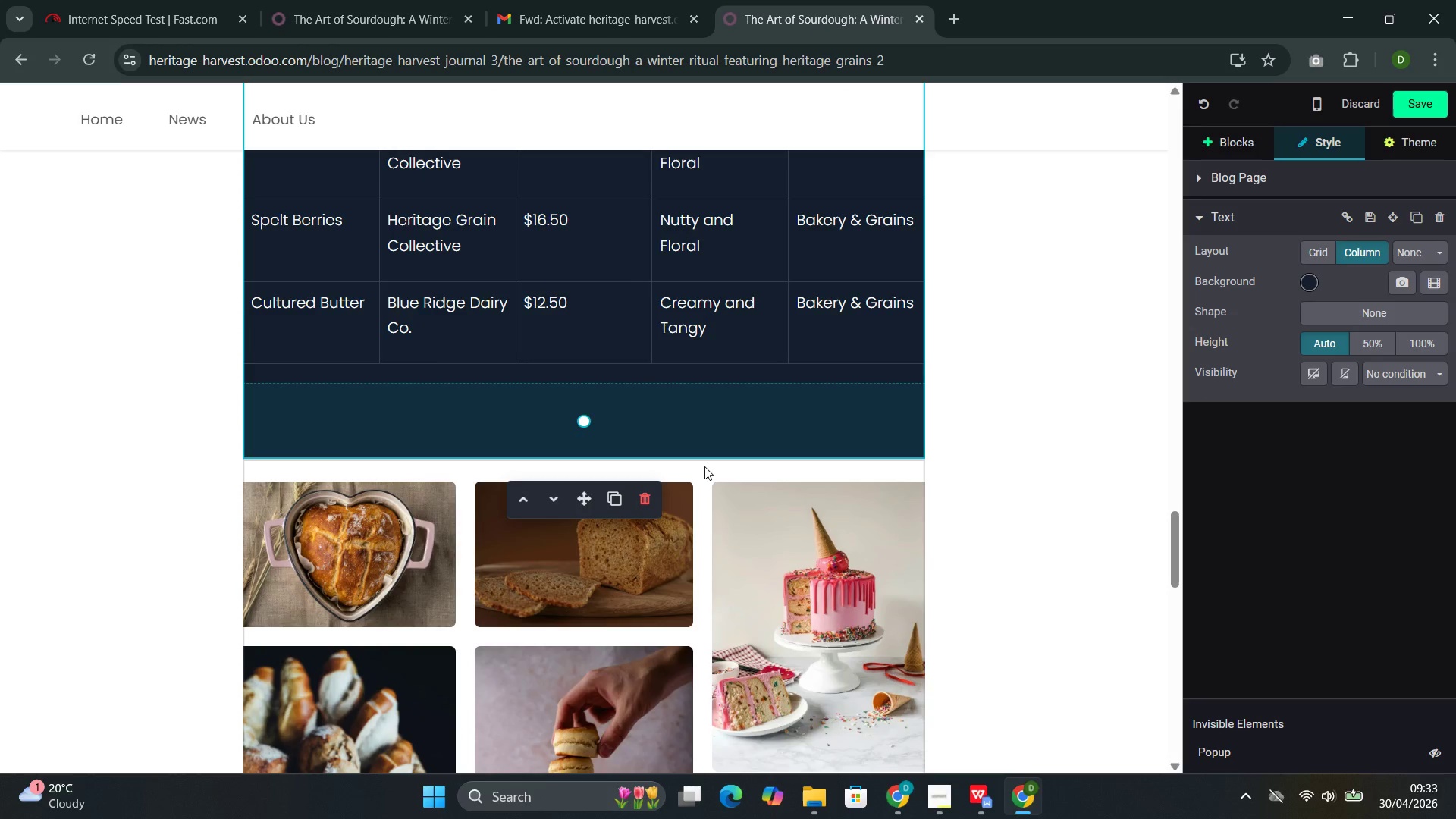 
left_click([704, 466])
 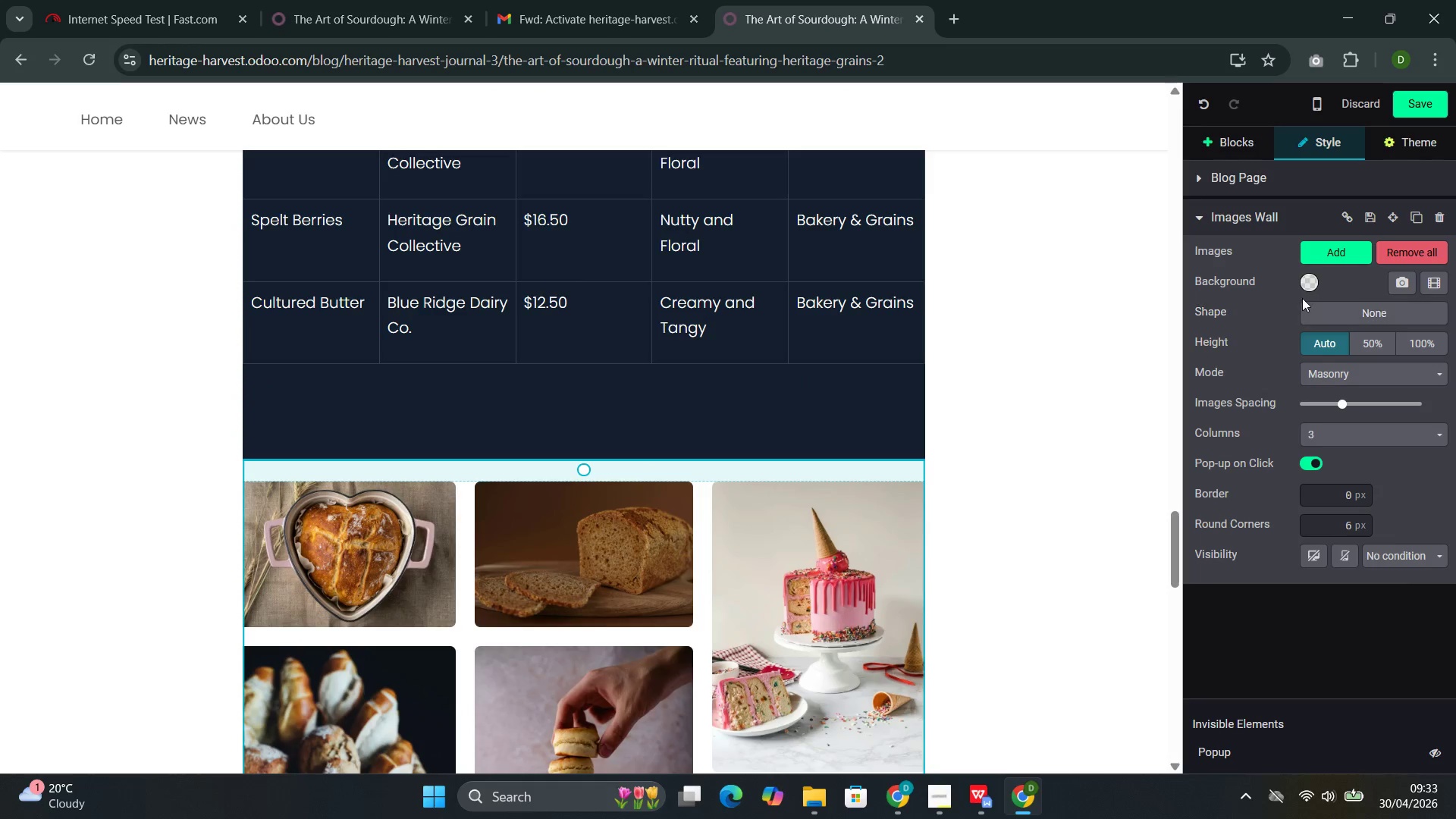 
left_click([1307, 286])
 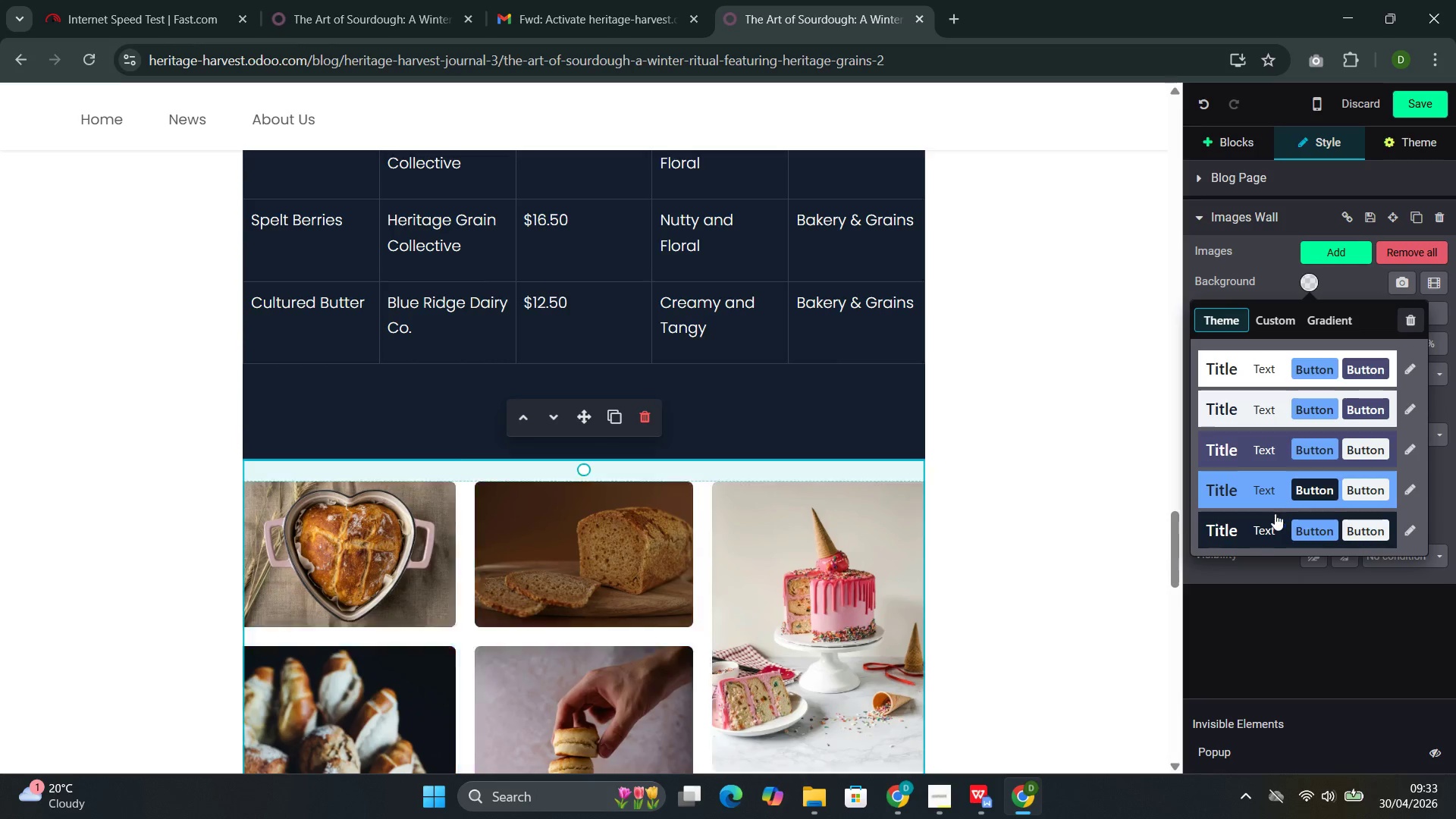 
left_click([1261, 525])
 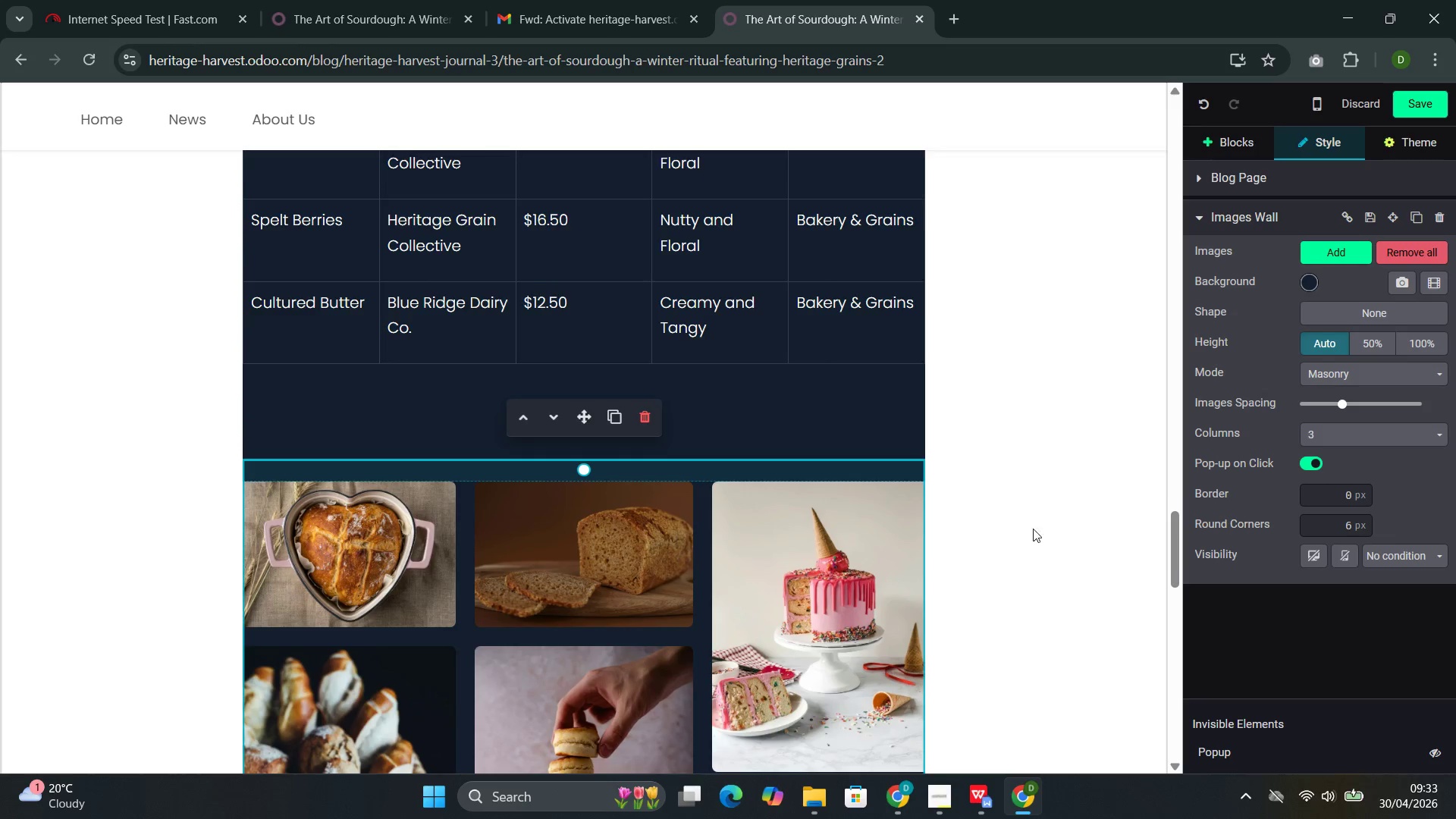 
scroll: coordinate [974, 458], scroll_direction: up, amount: 12.0
 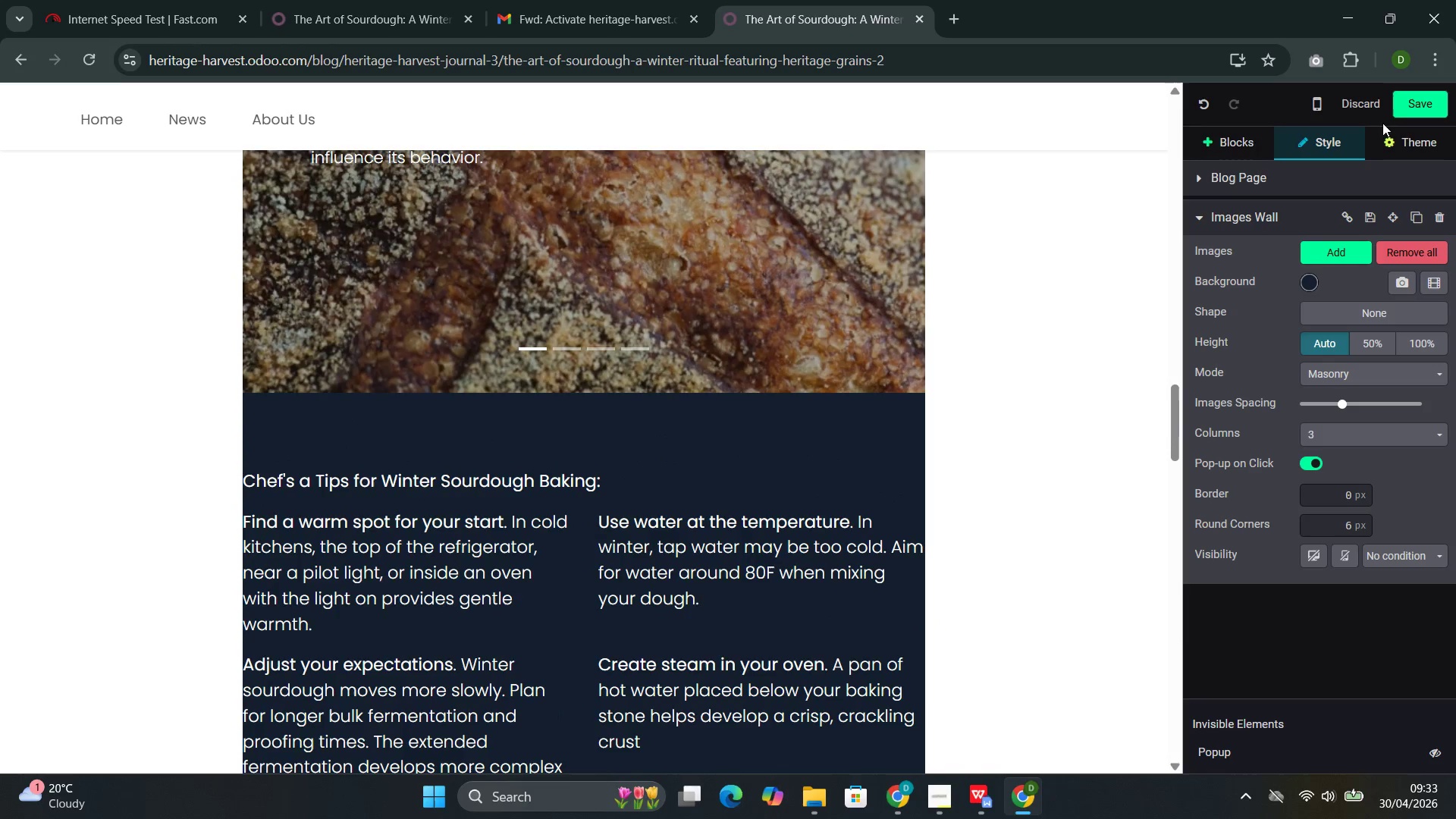 
left_click([1407, 108])
 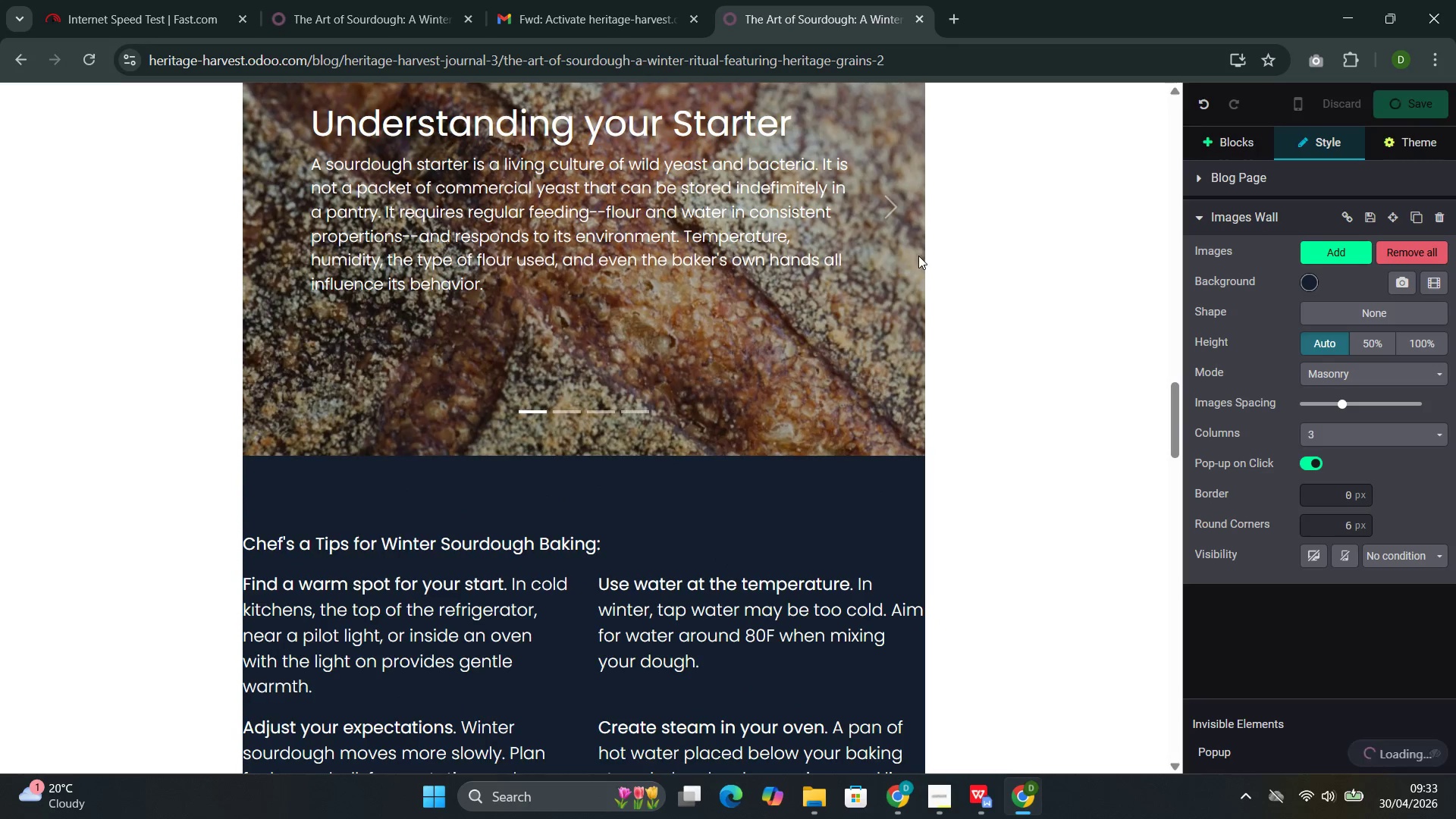 
scroll: coordinate [918, 256], scroll_direction: up, amount: 28.0
 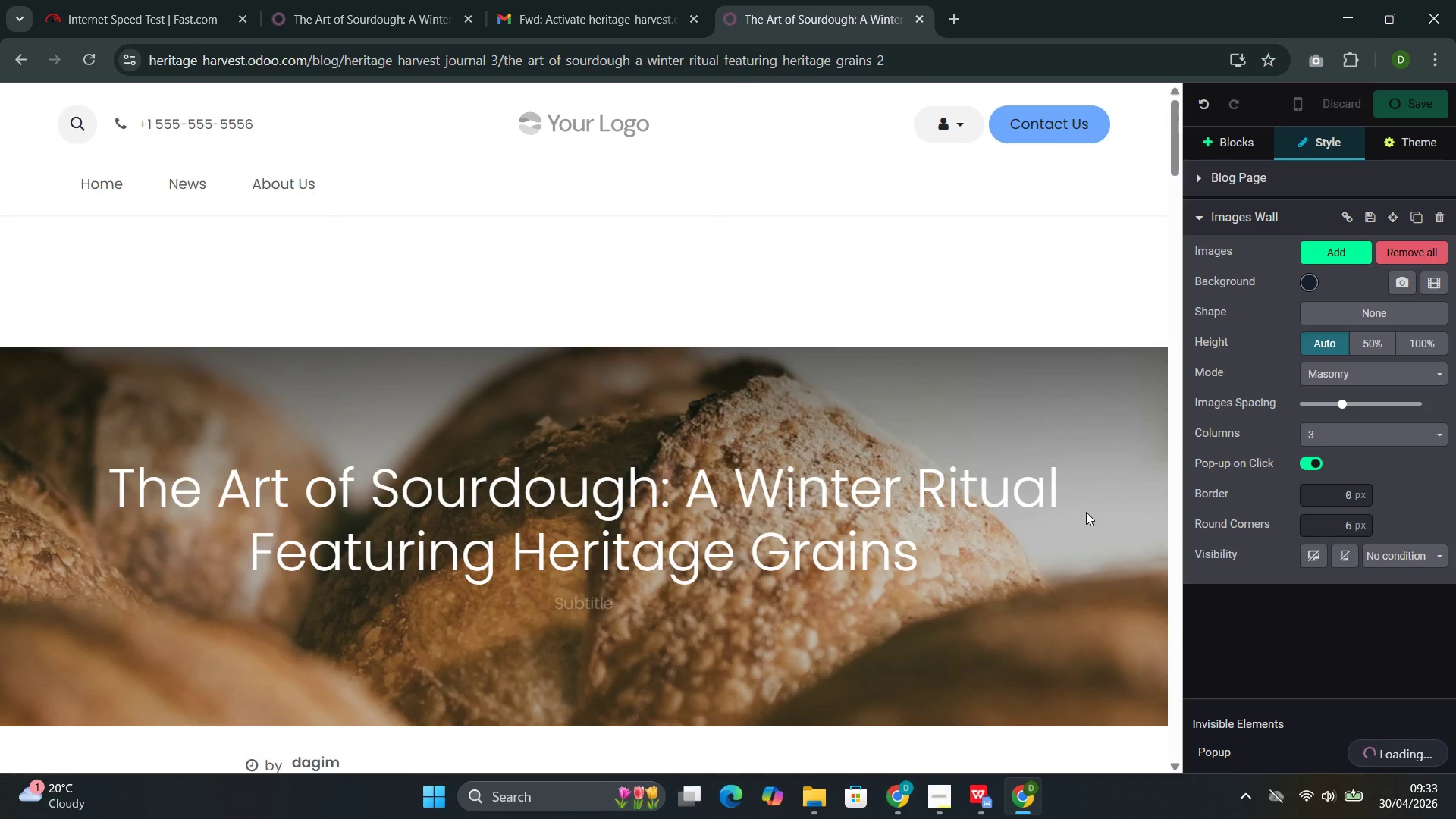 
wait(6.36)
 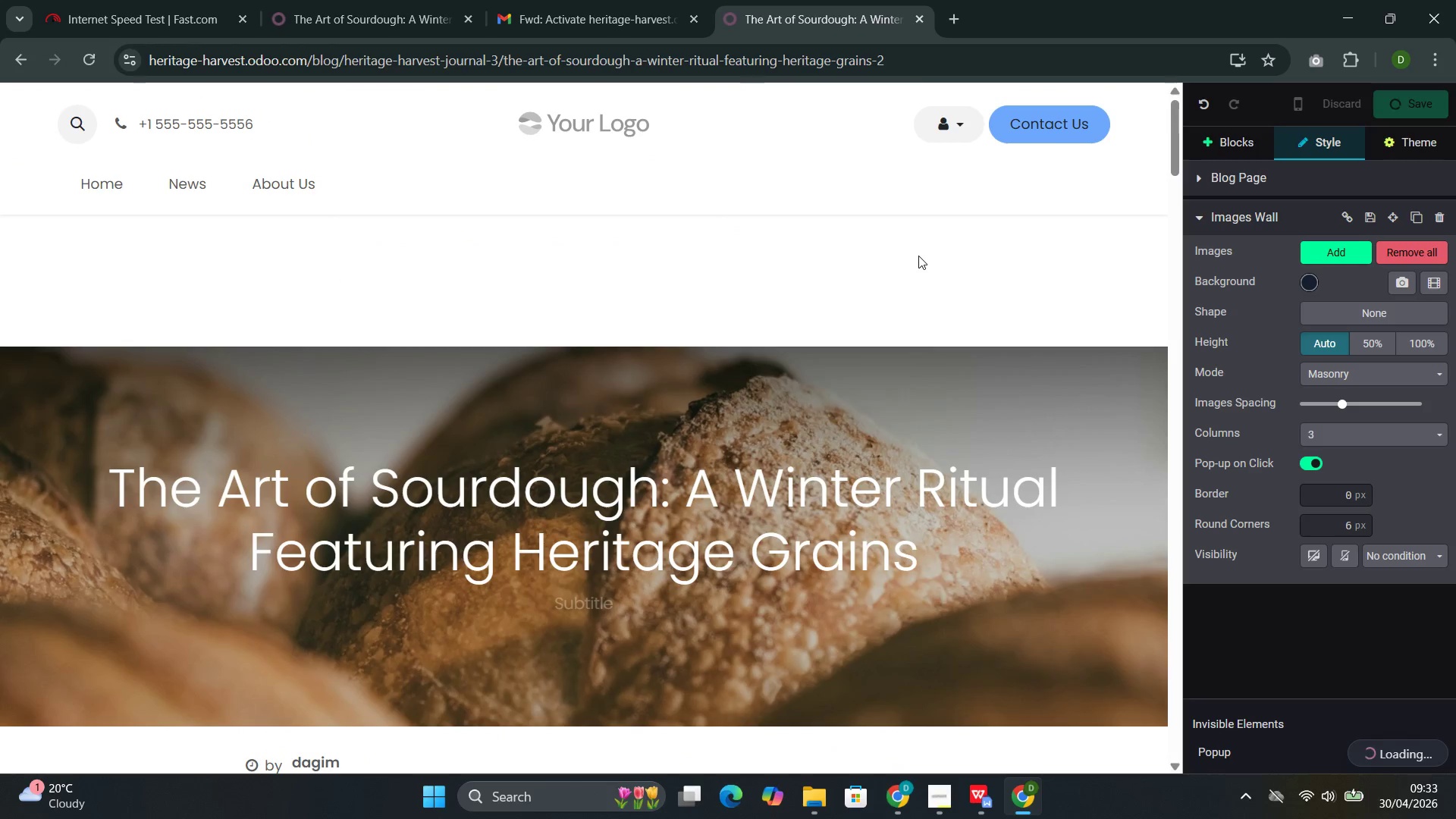 
left_click([890, 717])